 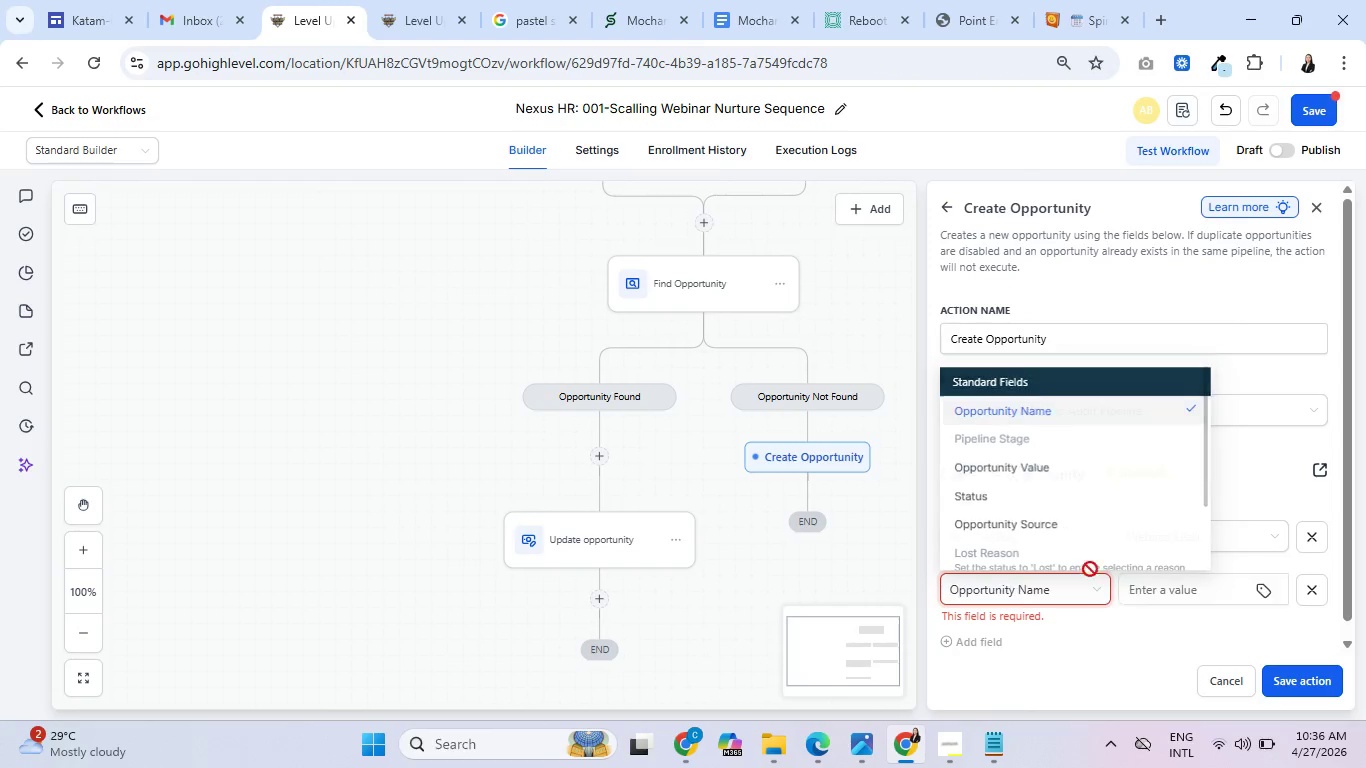 
left_click([1257, 590])
 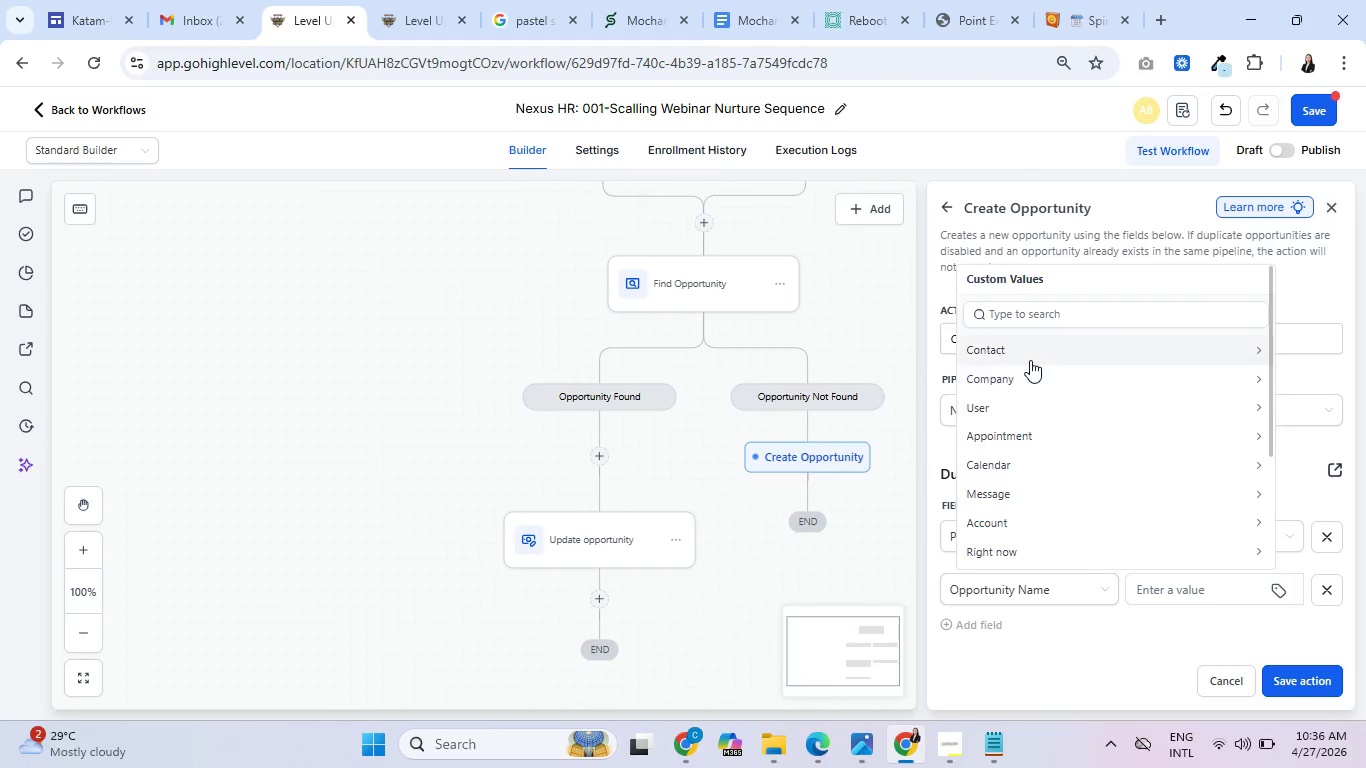 
left_click([1030, 353])
 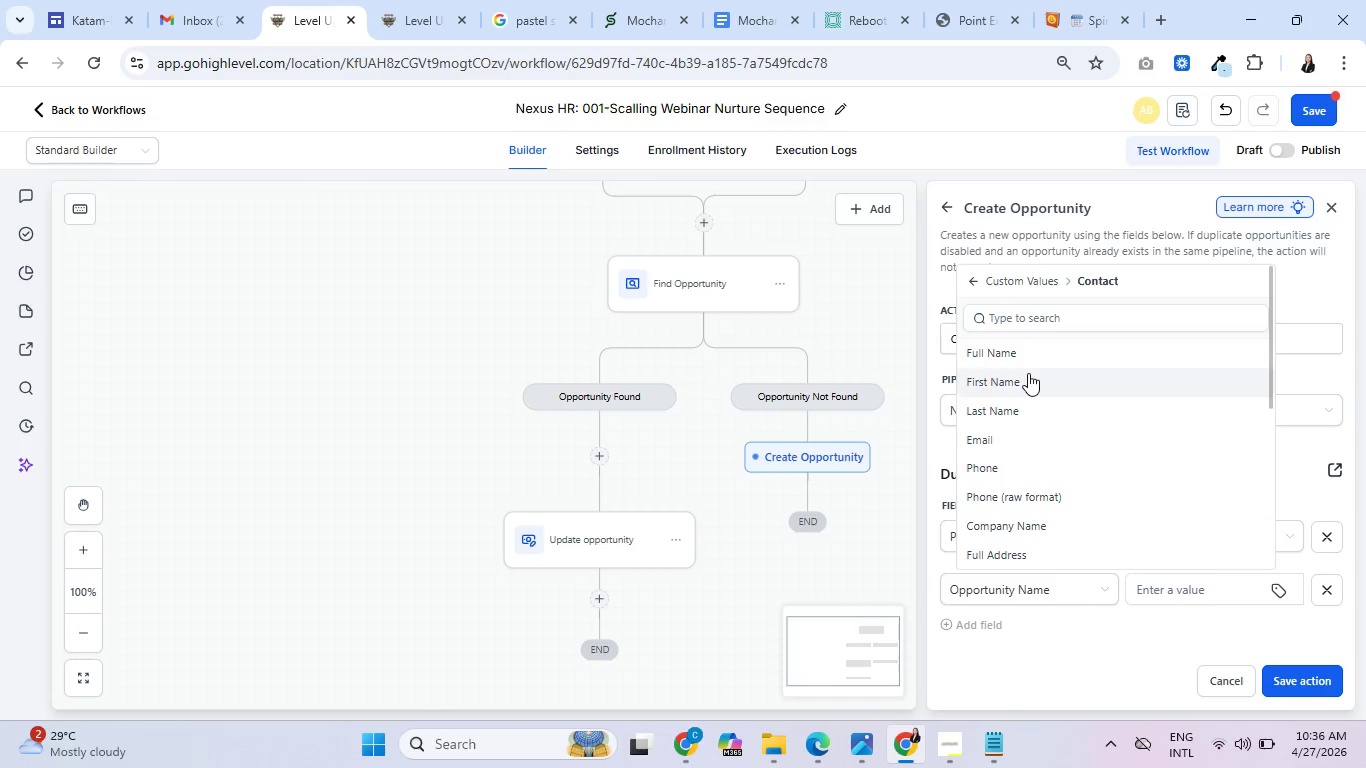 
left_click([1045, 350])
 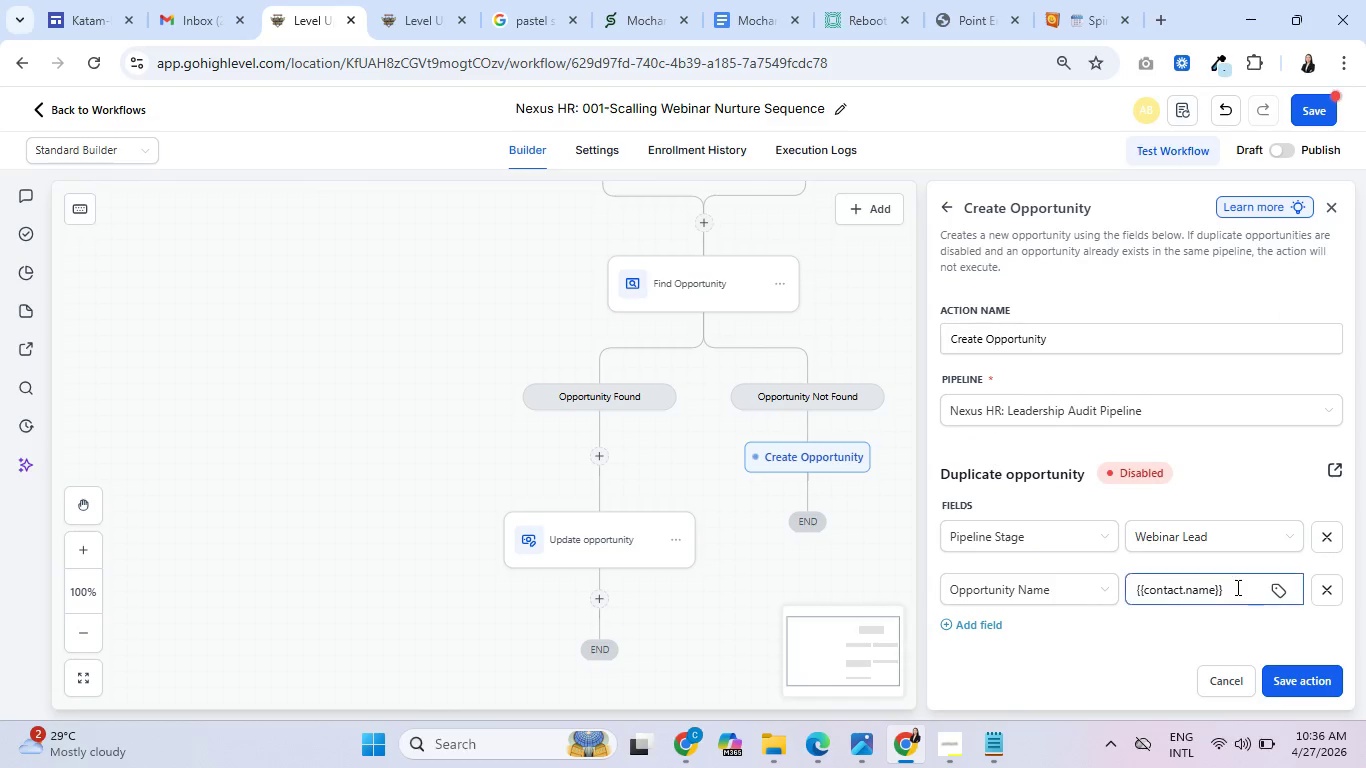 
left_click([1236, 587])
 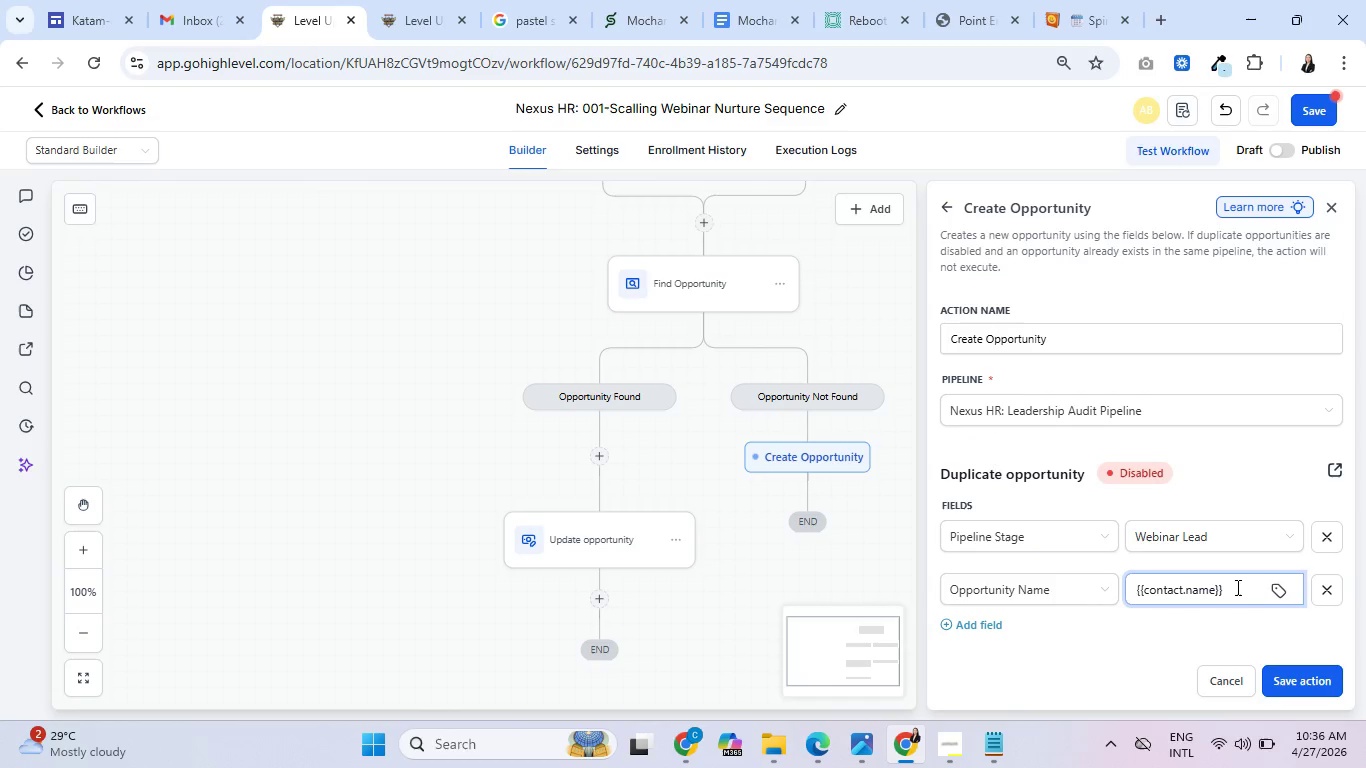 
key(Minus)
 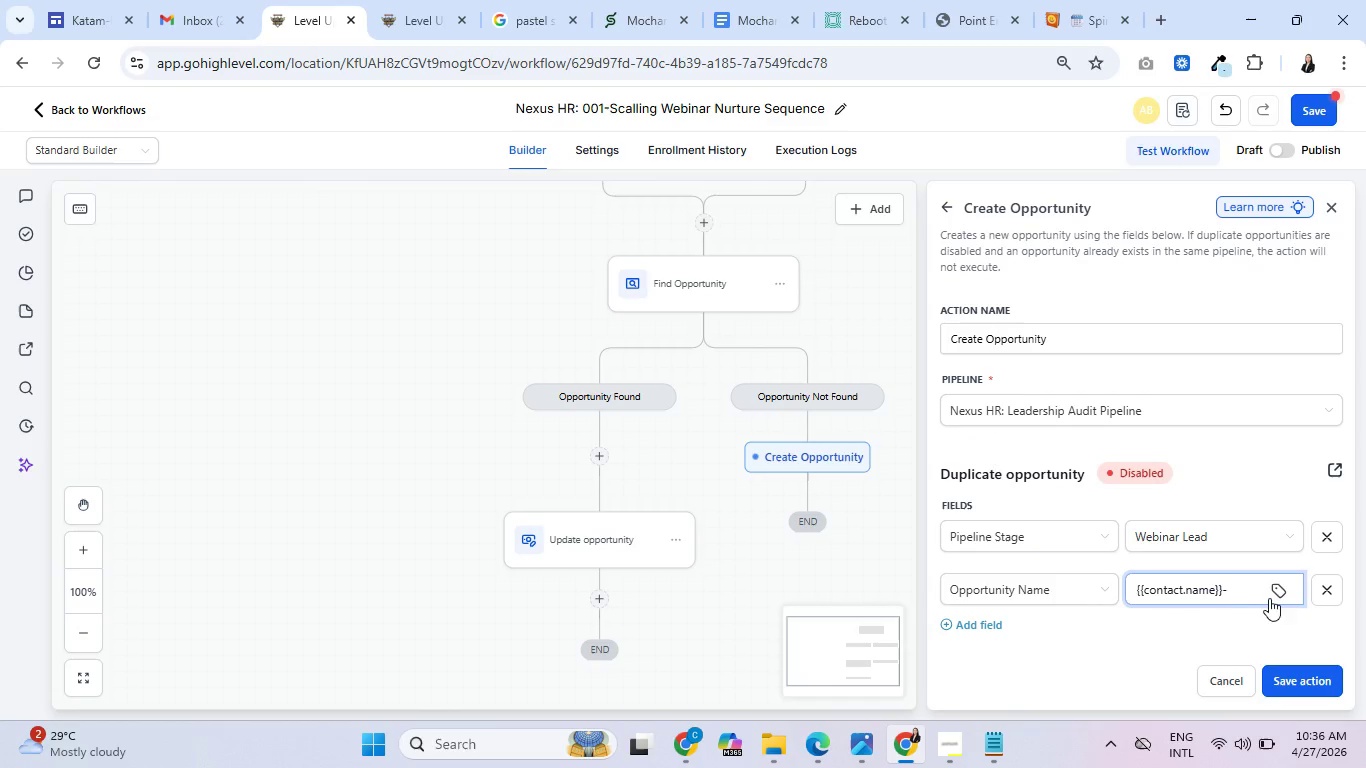 
left_click([1279, 579])
 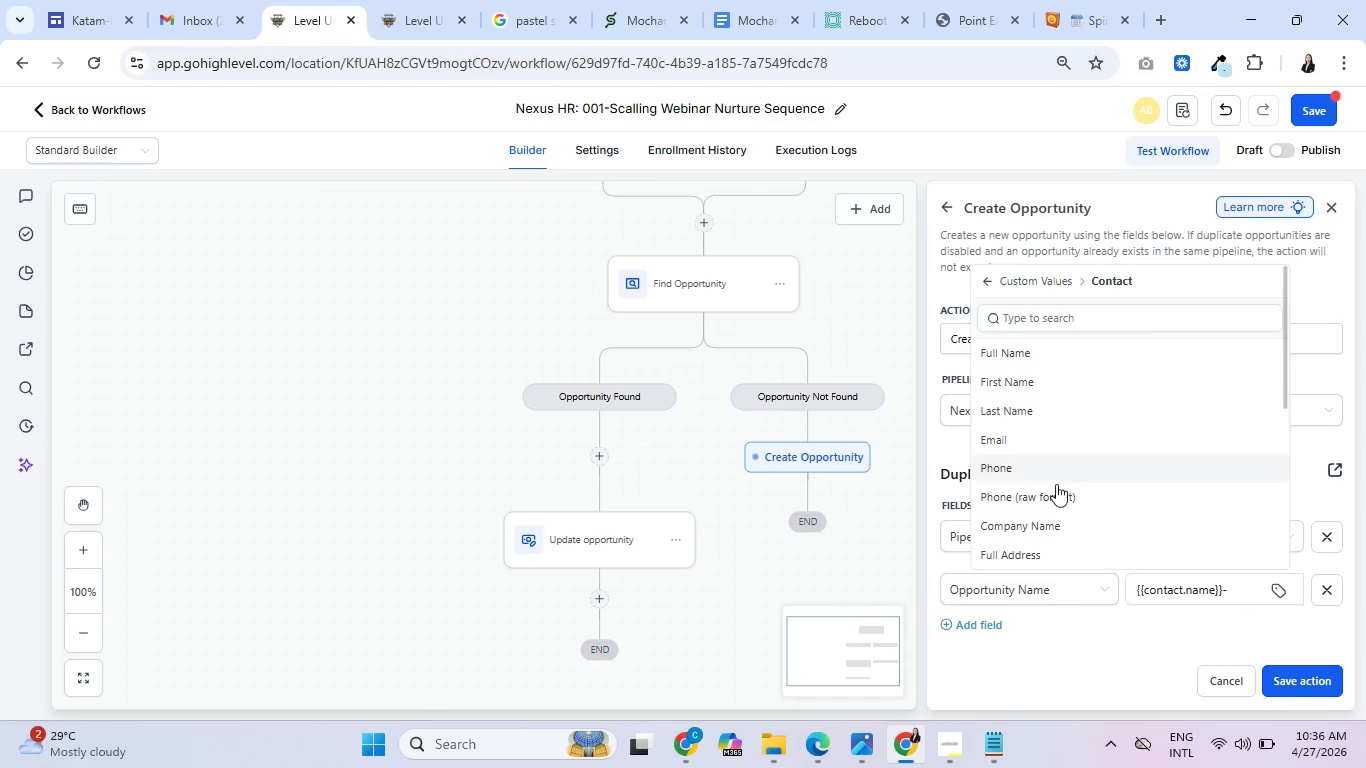 
left_click([1051, 519])
 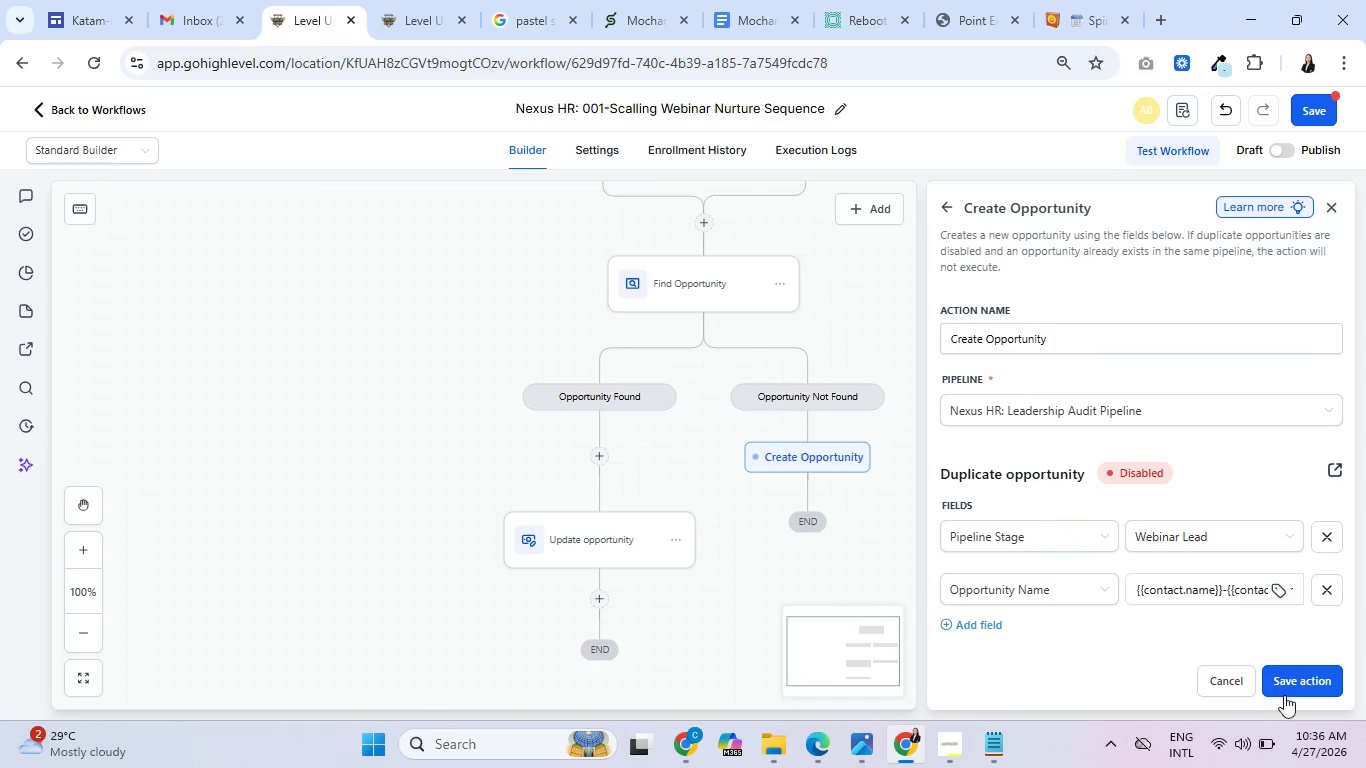 
left_click([1292, 675])
 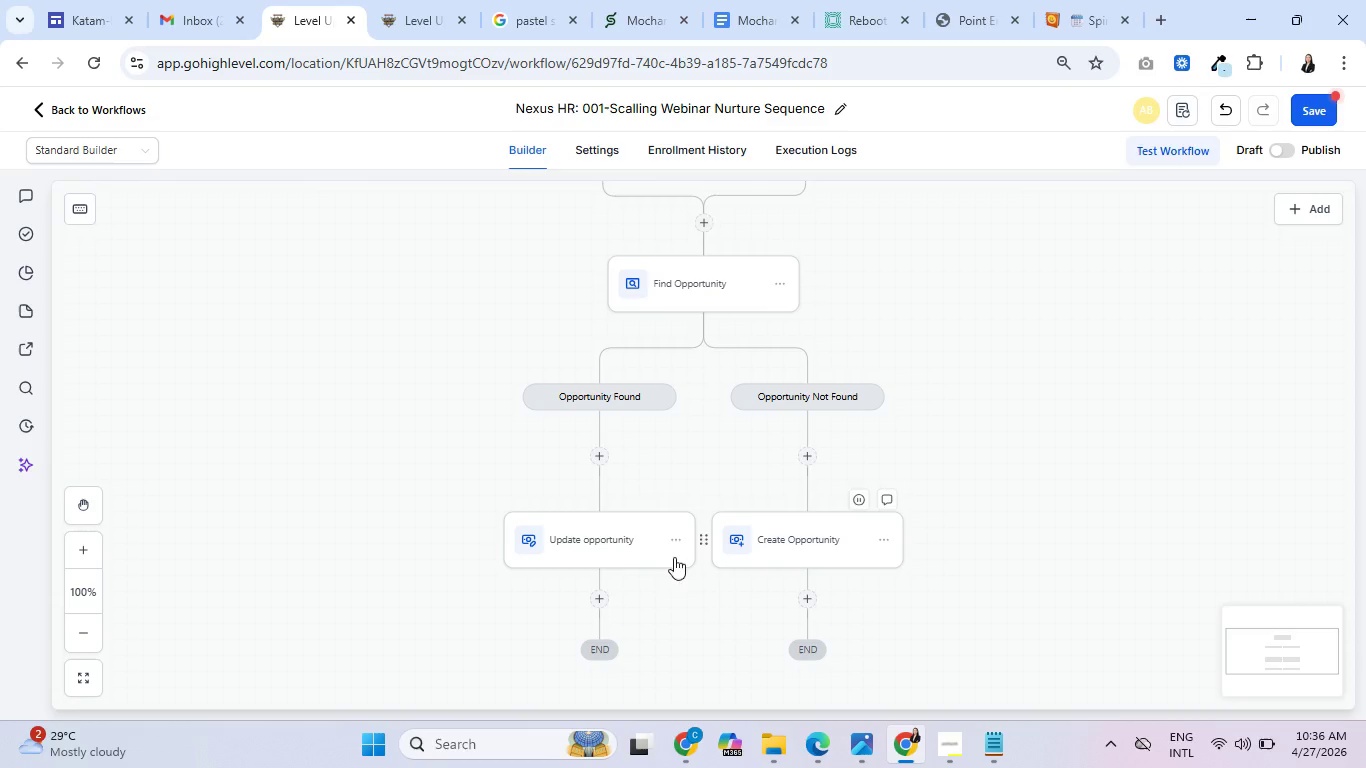 
left_click([603, 546])
 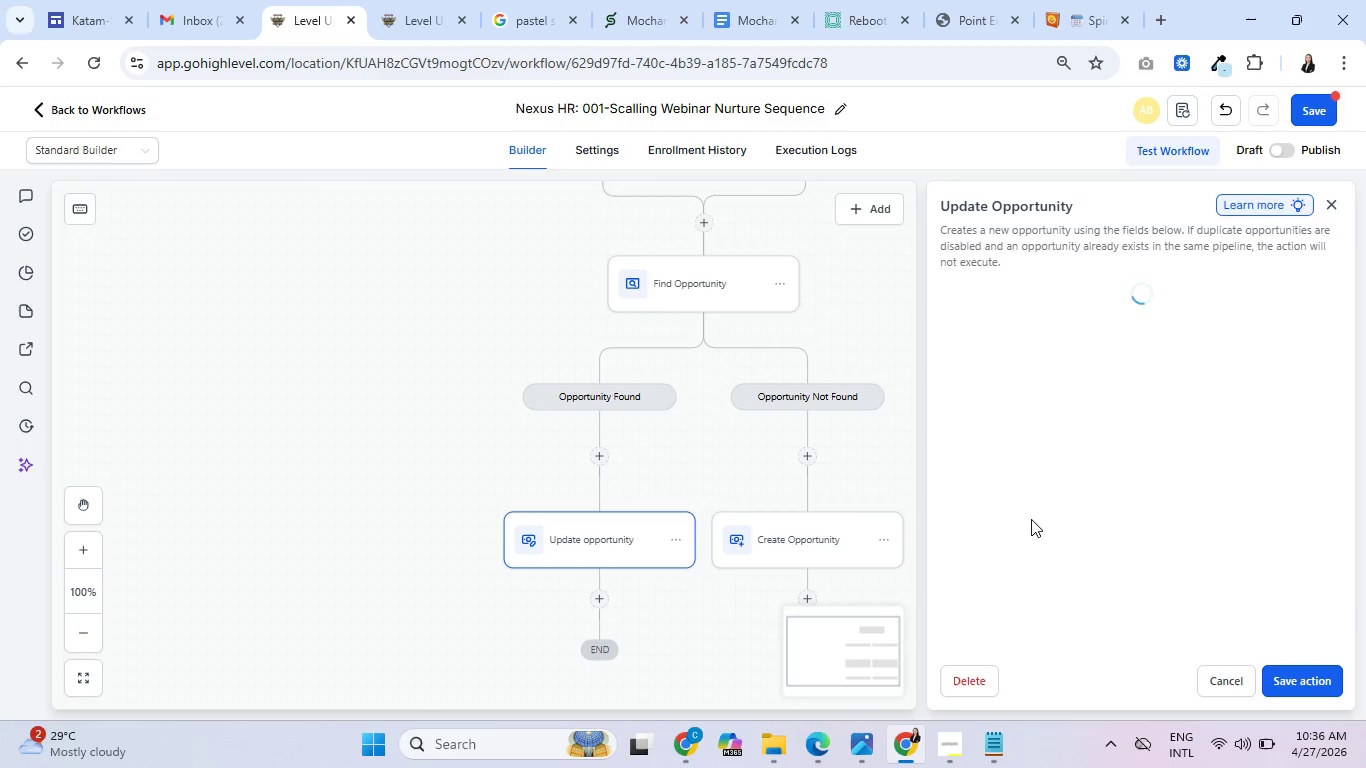 
scroll: coordinate [1038, 530], scroll_direction: down, amount: 2.0
 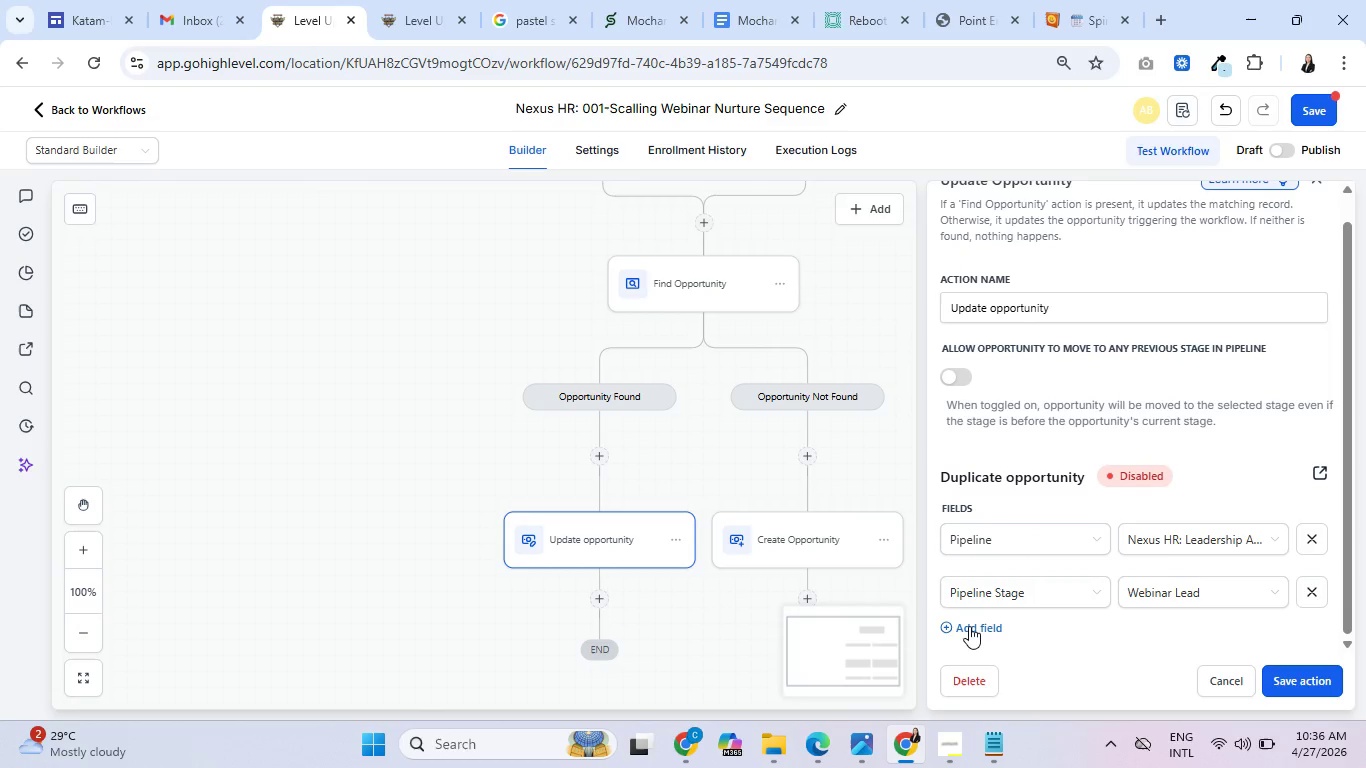 
left_click([969, 626])
 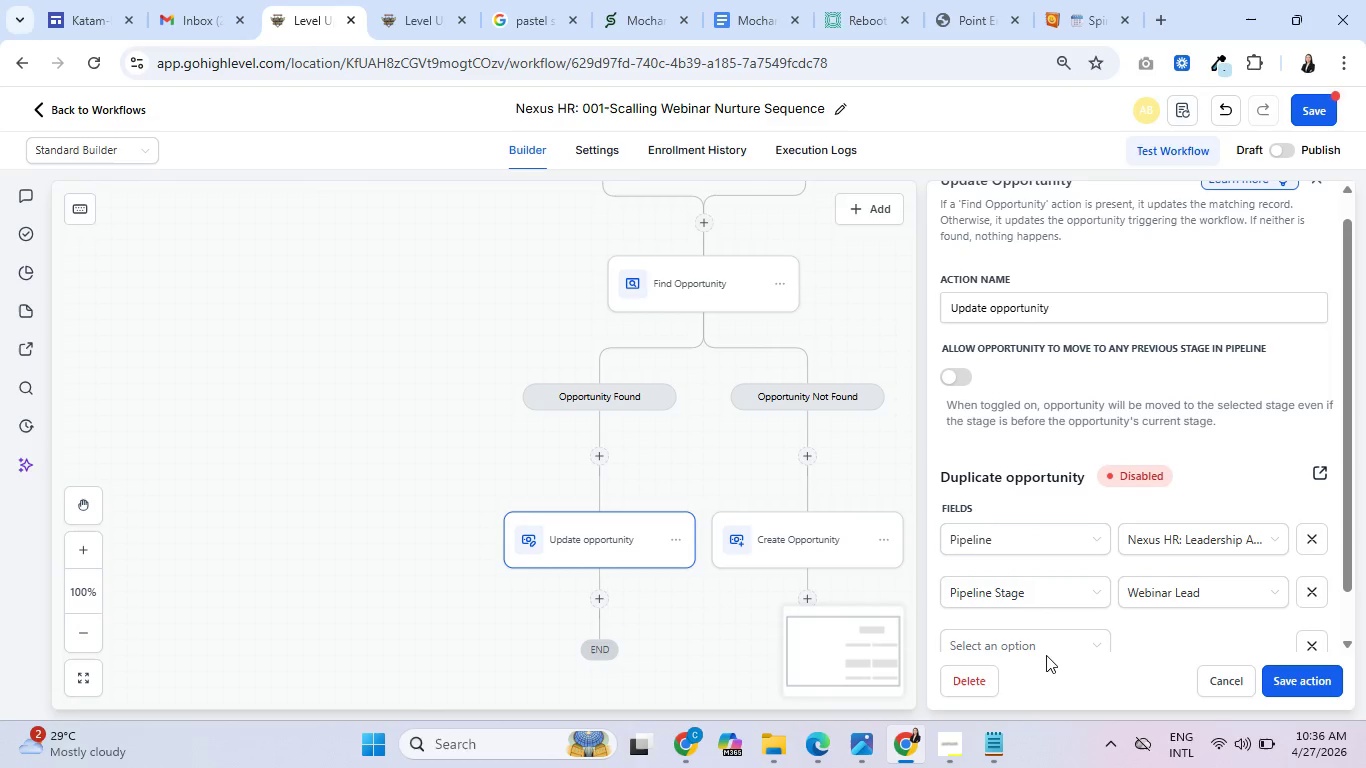 
left_click([1048, 639])
 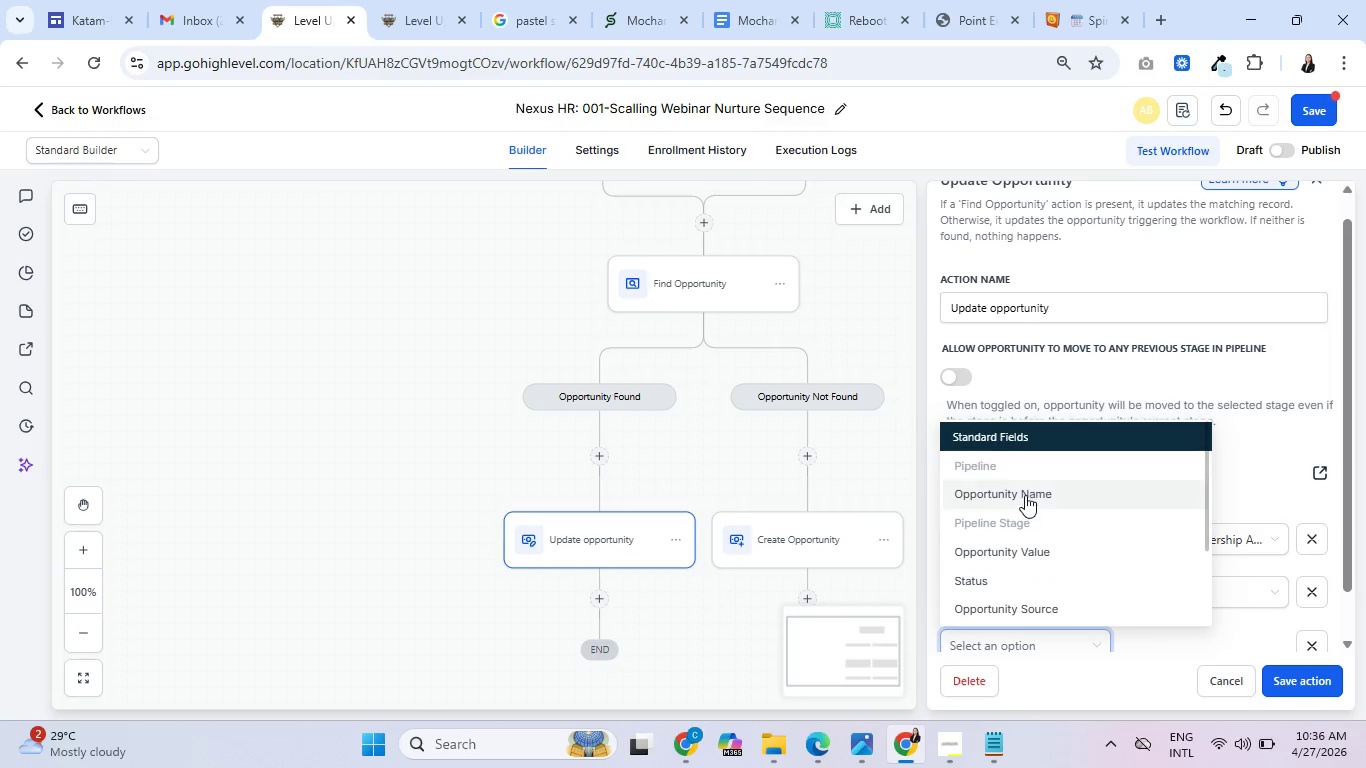 
left_click([1025, 491])
 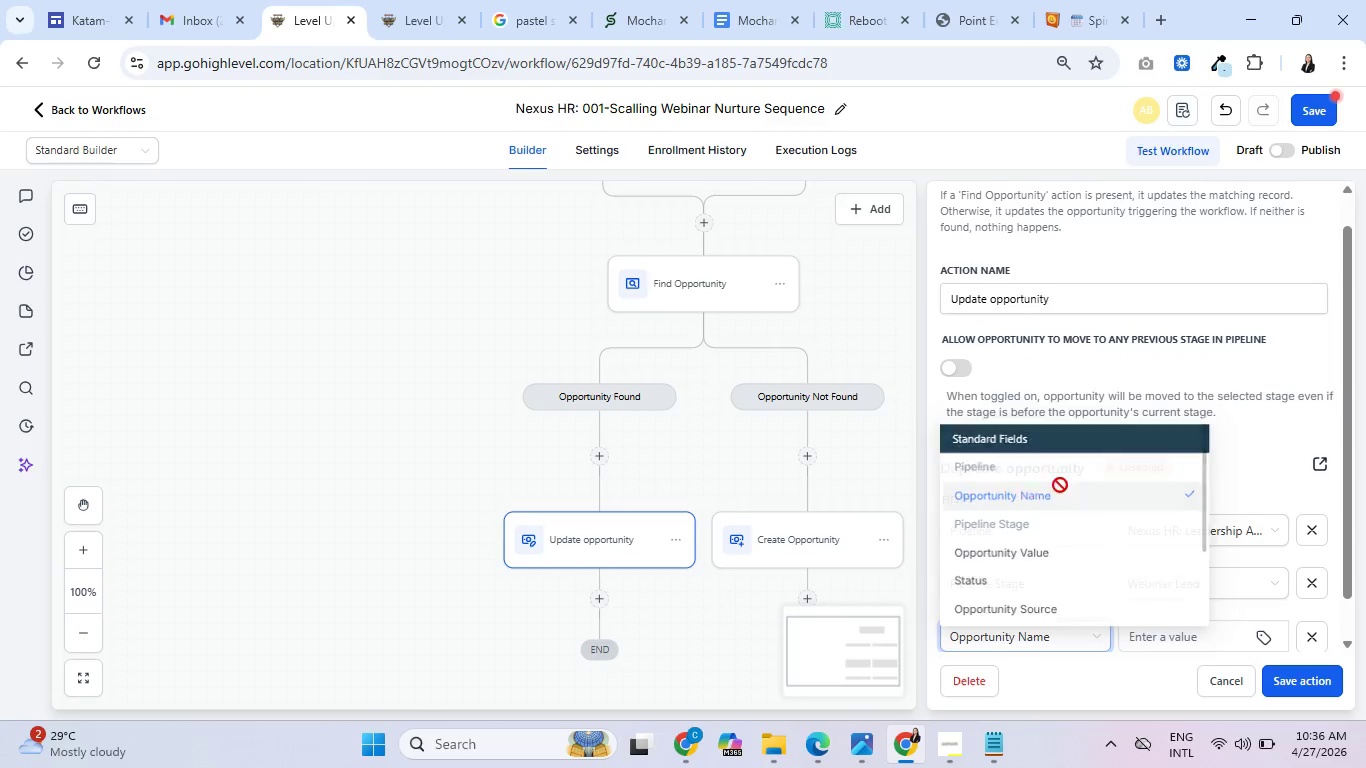 
scroll: coordinate [1134, 500], scroll_direction: down, amount: 5.0
 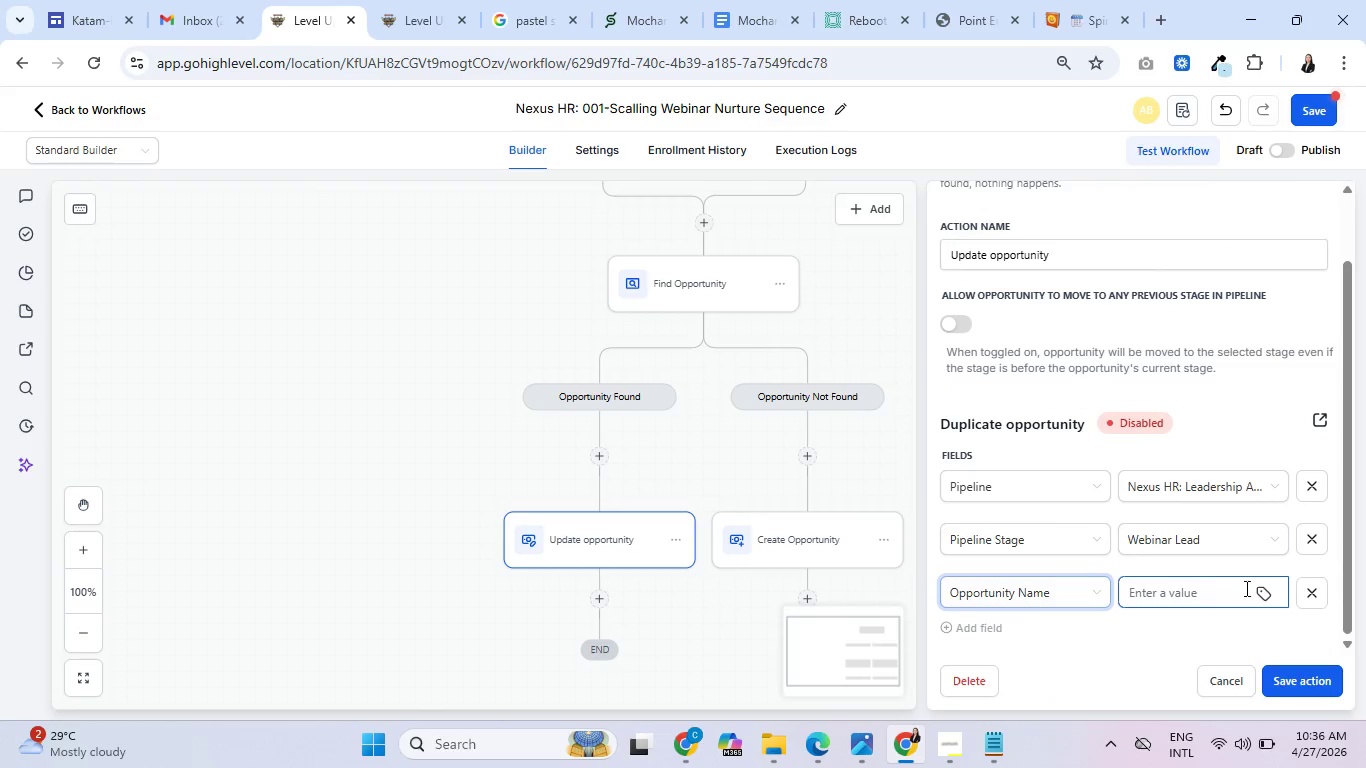 
left_click([1261, 591])
 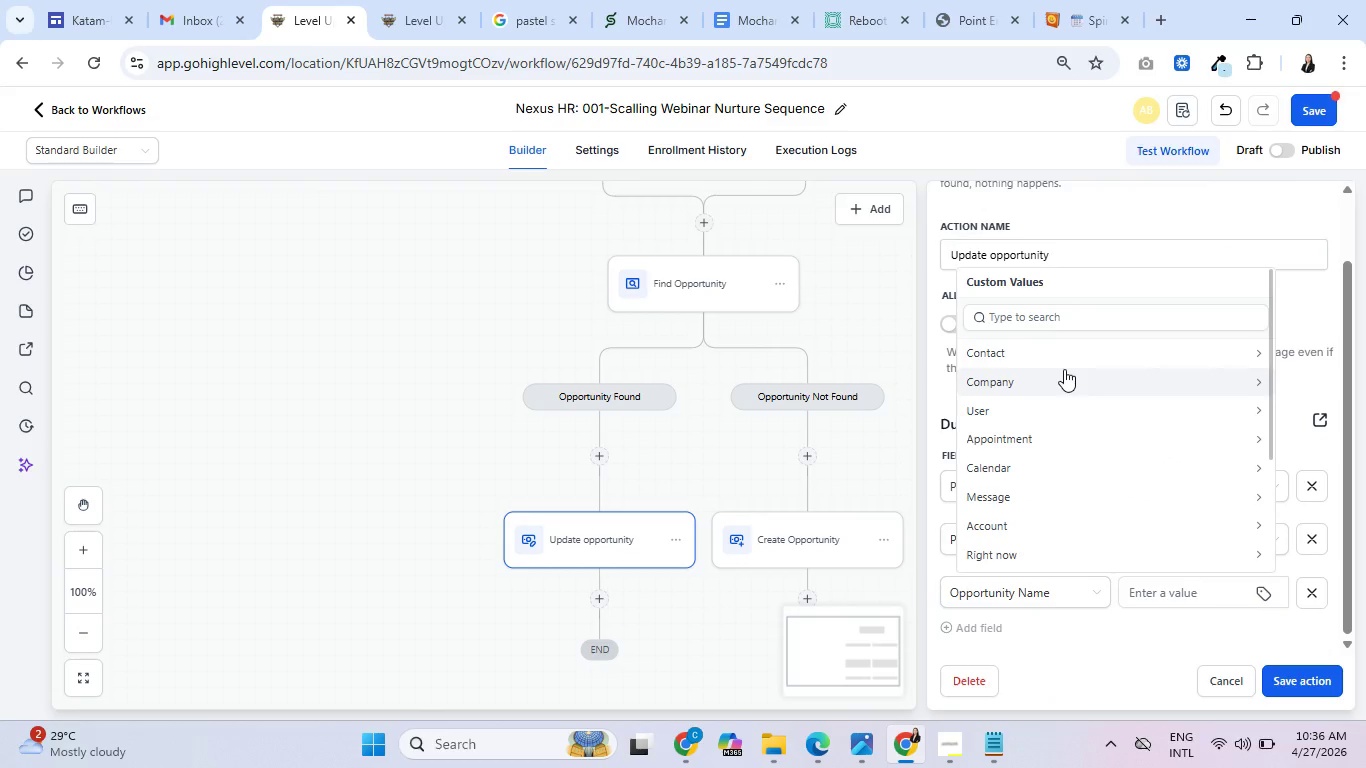 
left_click([1063, 357])
 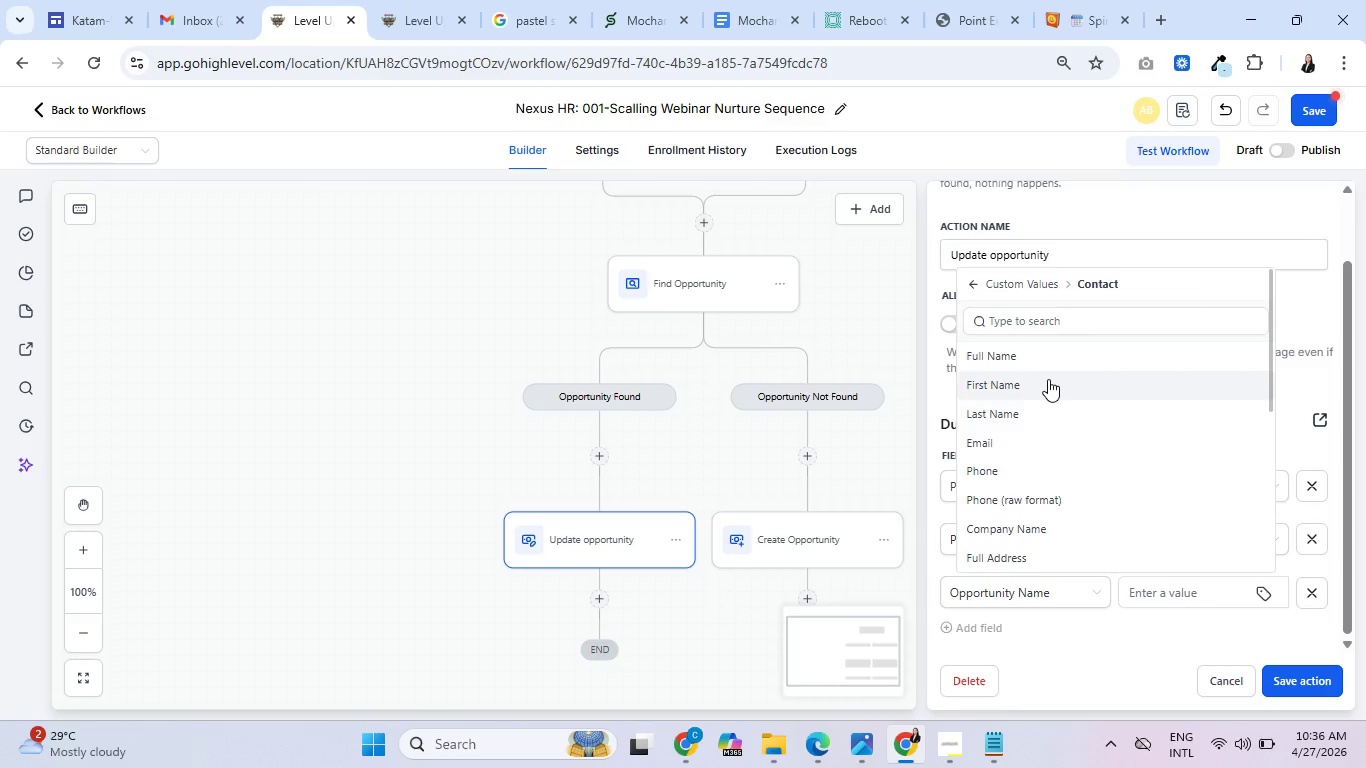 
left_click([1048, 354])
 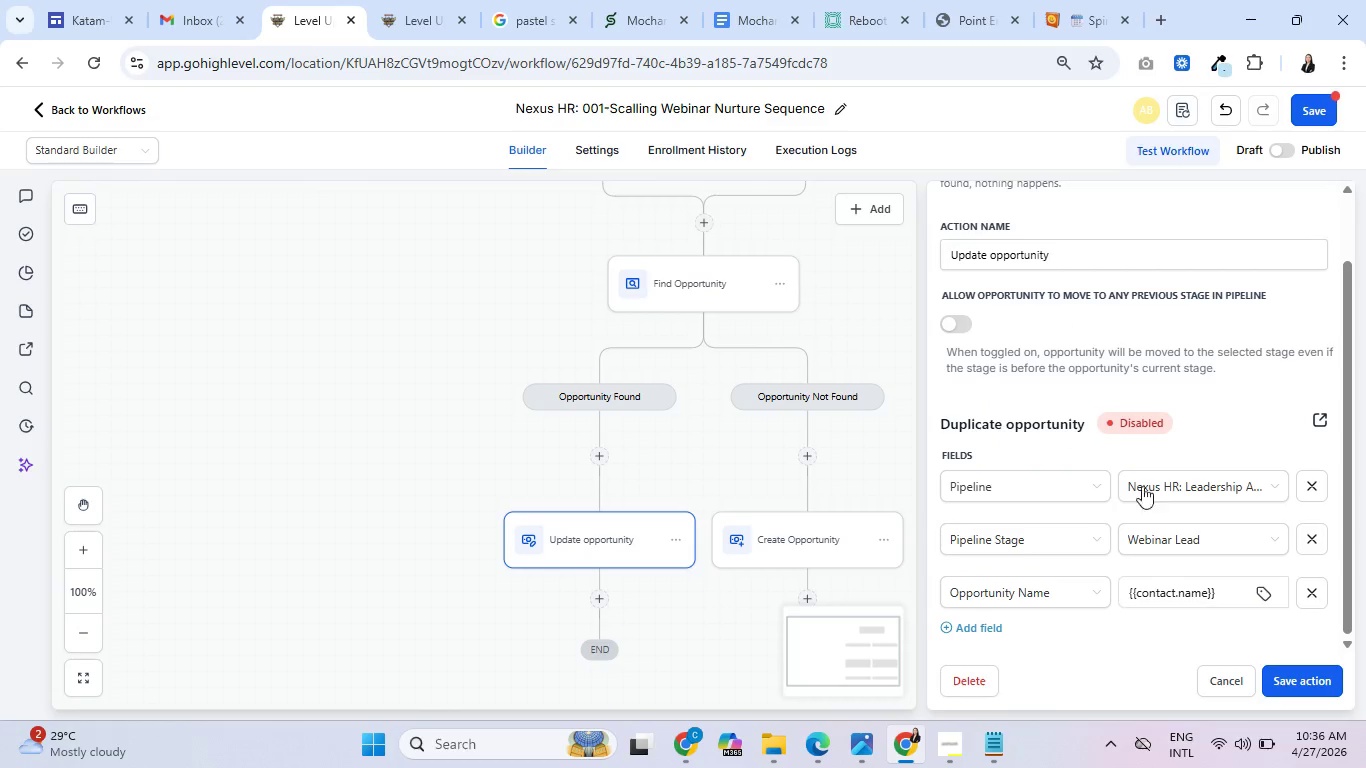 
left_click([1235, 594])
 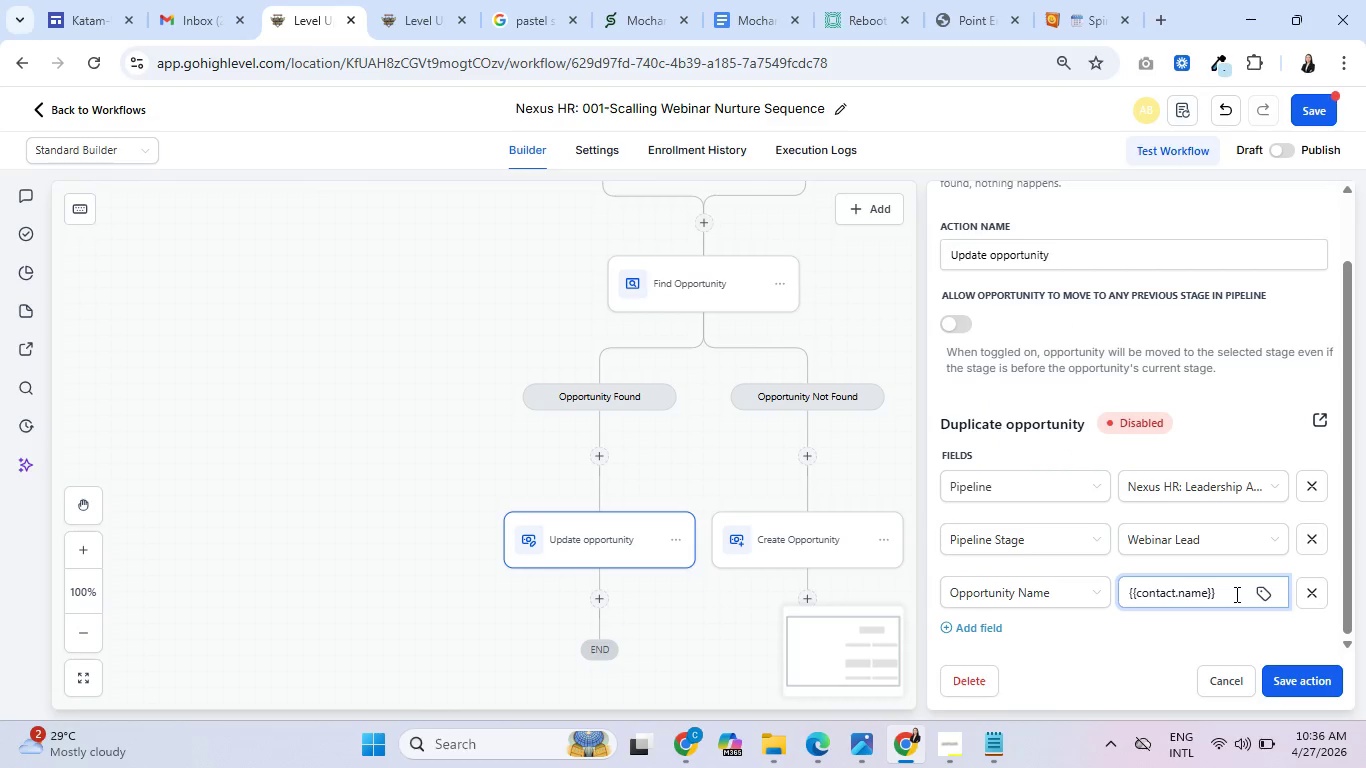 
key(Minus)
 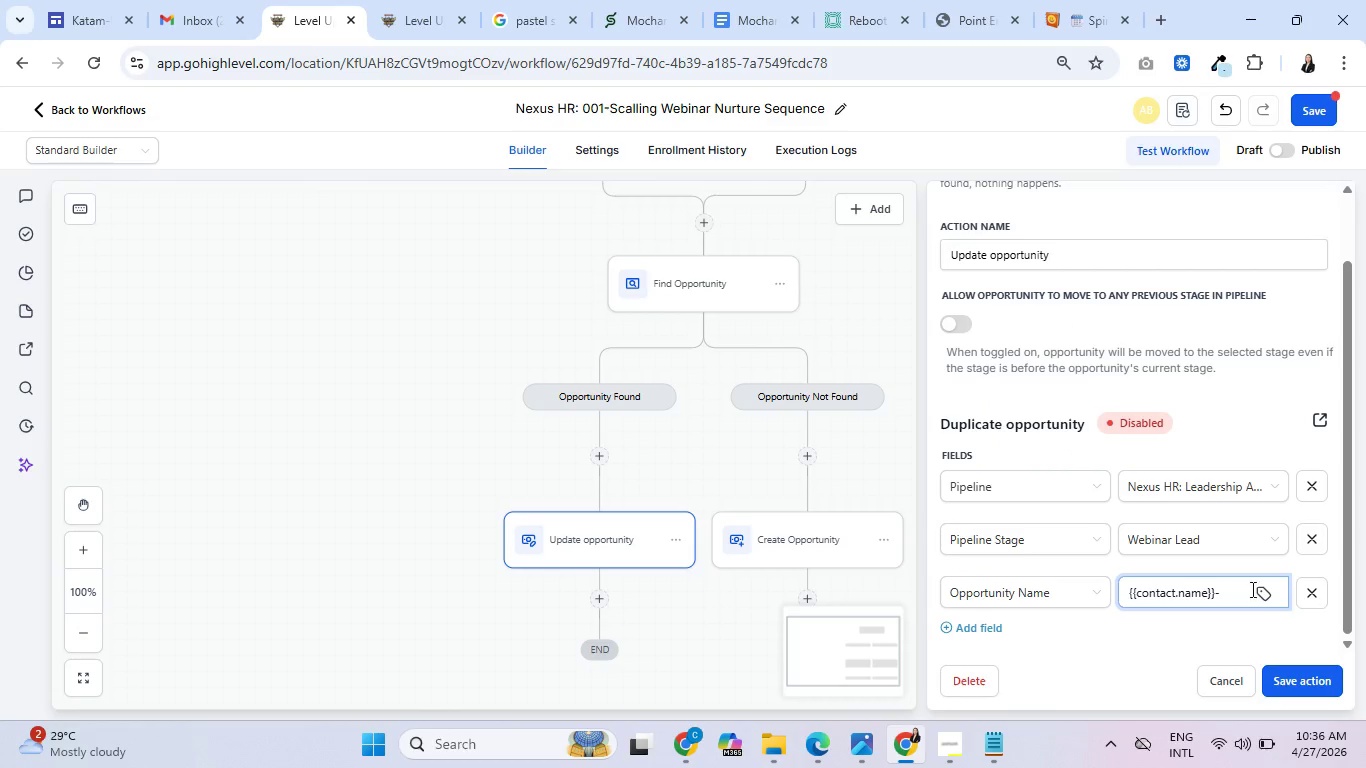 
left_click([1256, 589])
 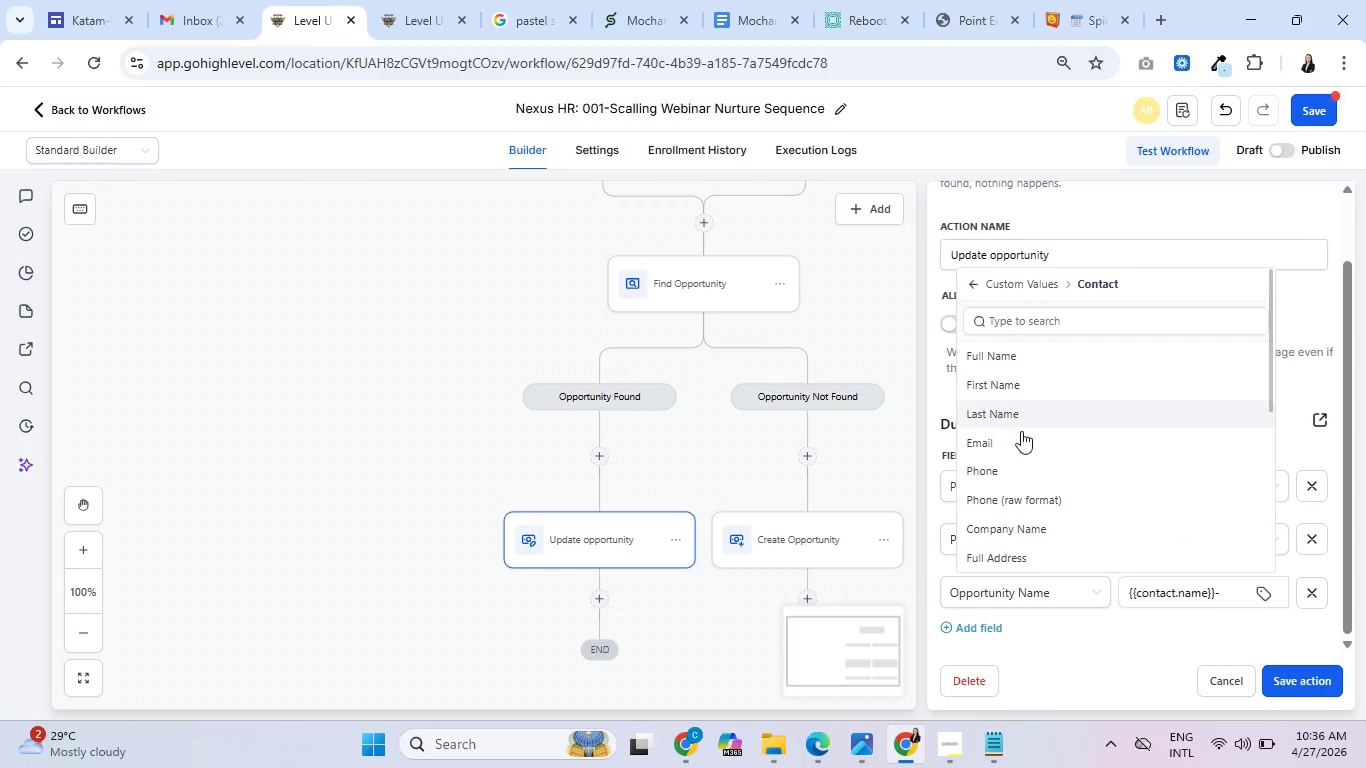 
left_click([1044, 521])
 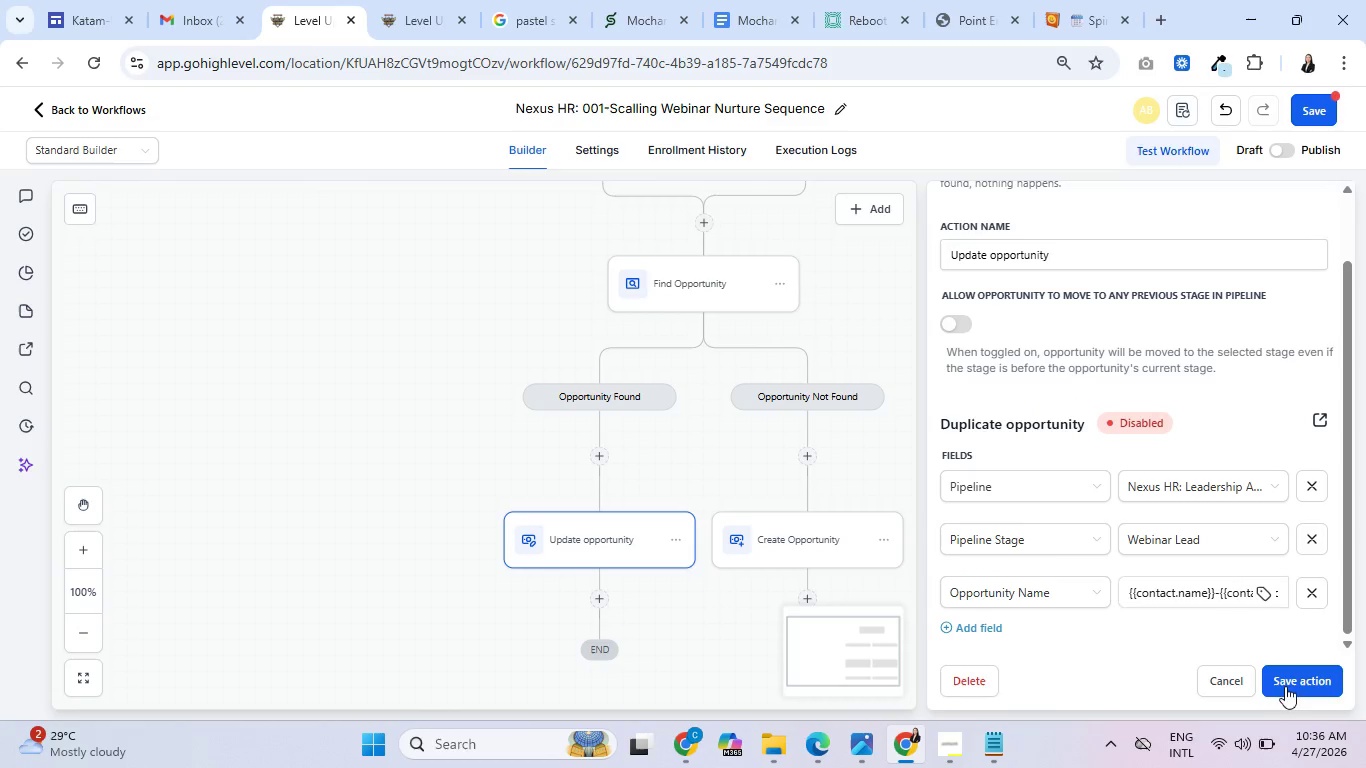 
left_click([1289, 680])
 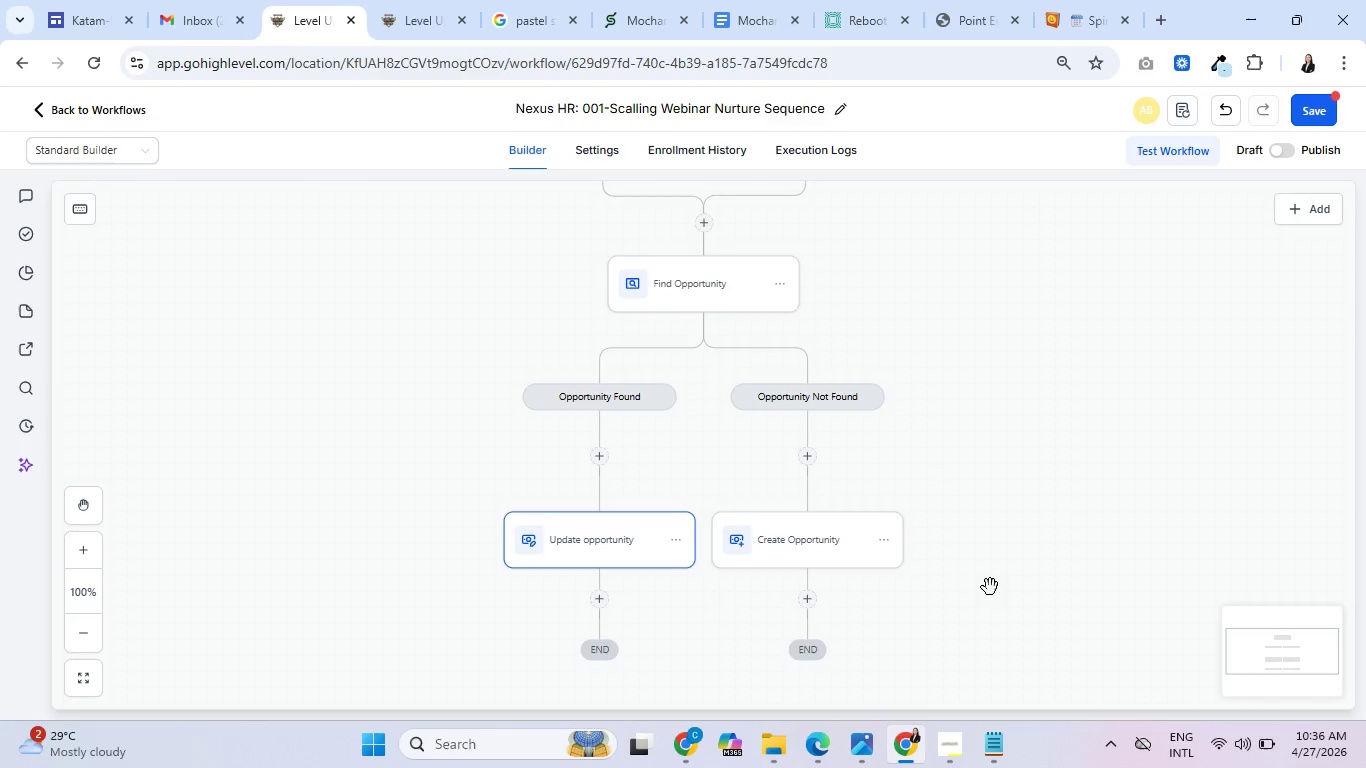 
scroll: coordinate [956, 576], scroll_direction: down, amount: 3.0
 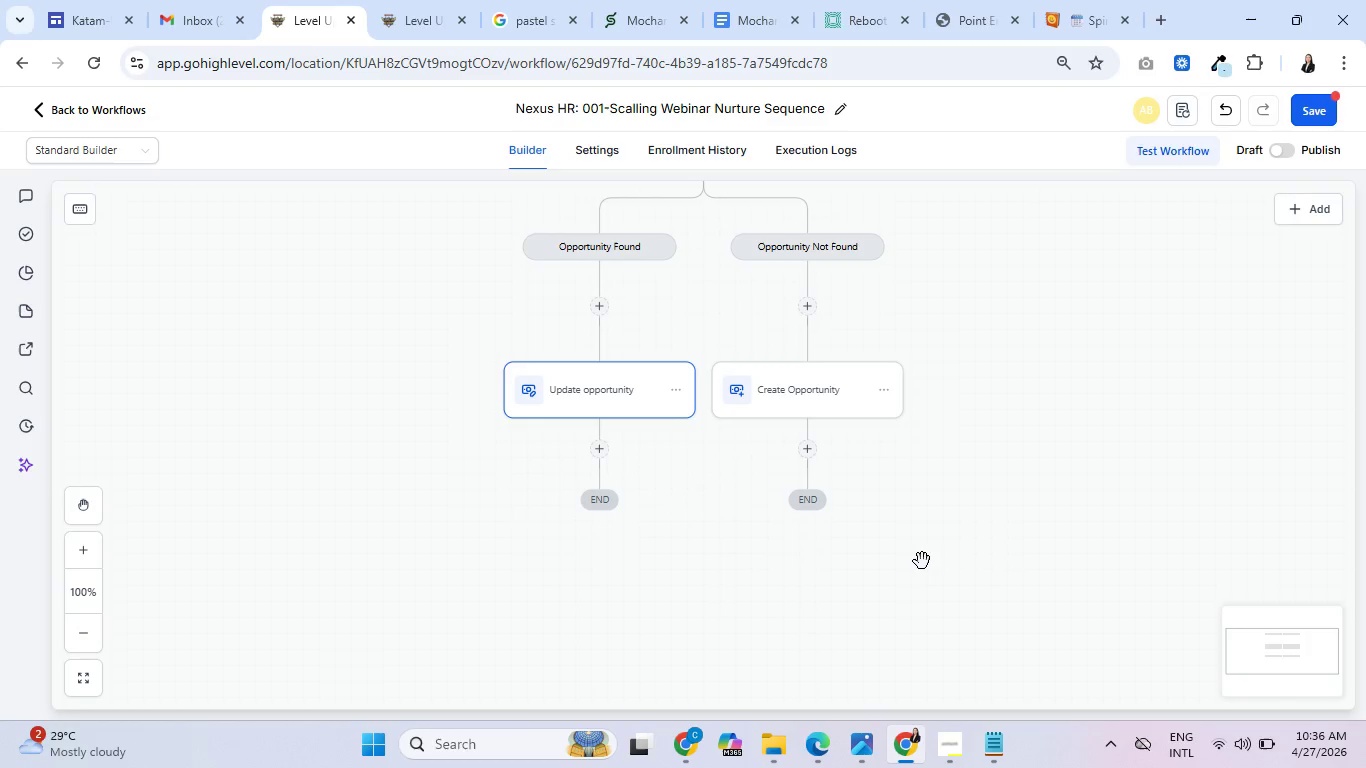 
scroll: coordinate [908, 560], scroll_direction: up, amount: 5.0
 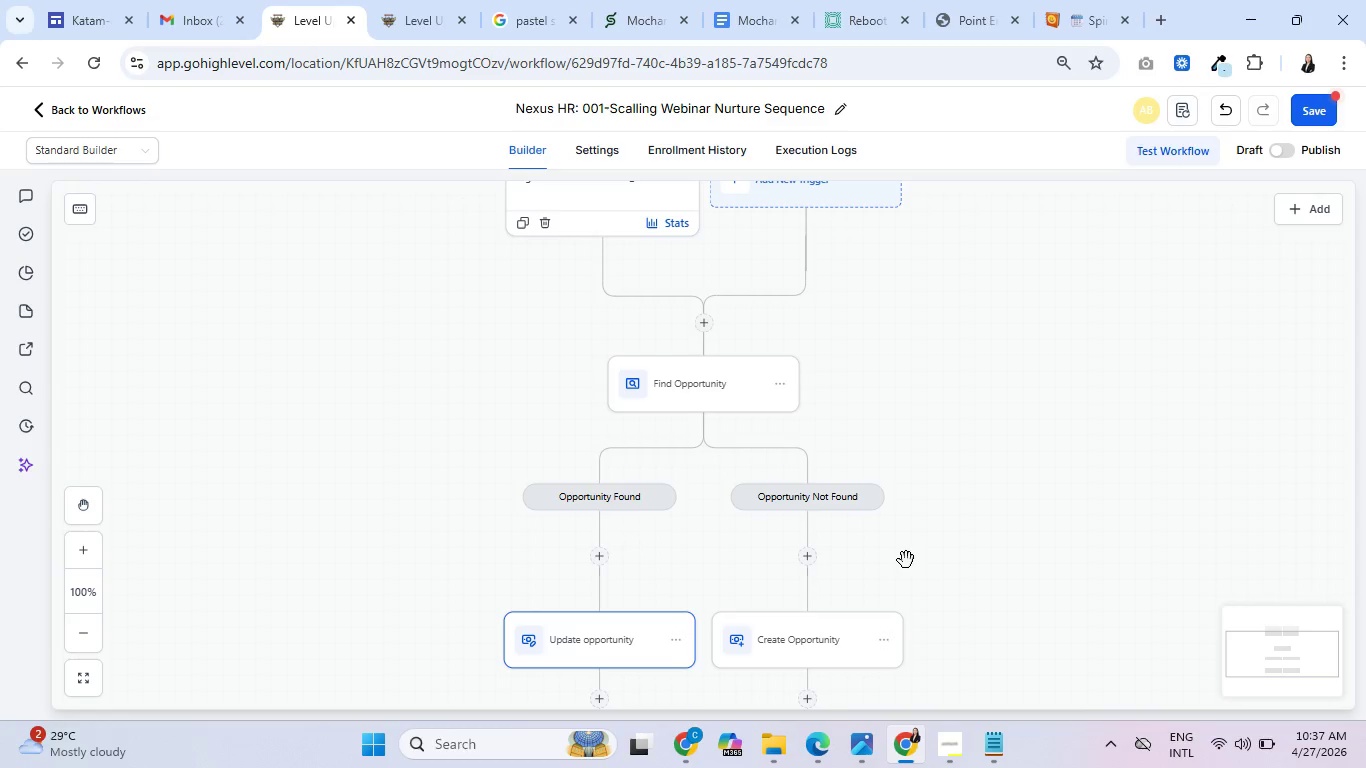 
wait(31.76)
 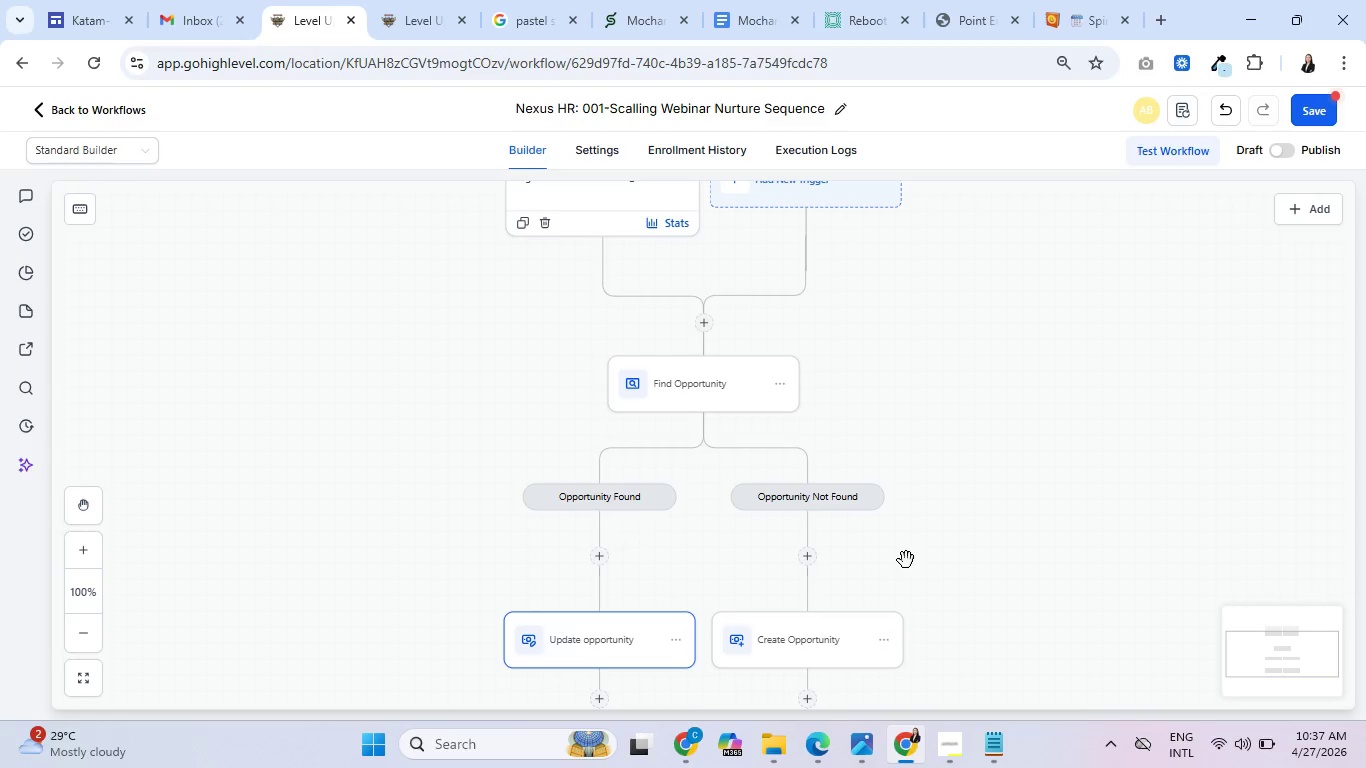 
scroll: coordinate [652, 514], scroll_direction: down, amount: 4.0
 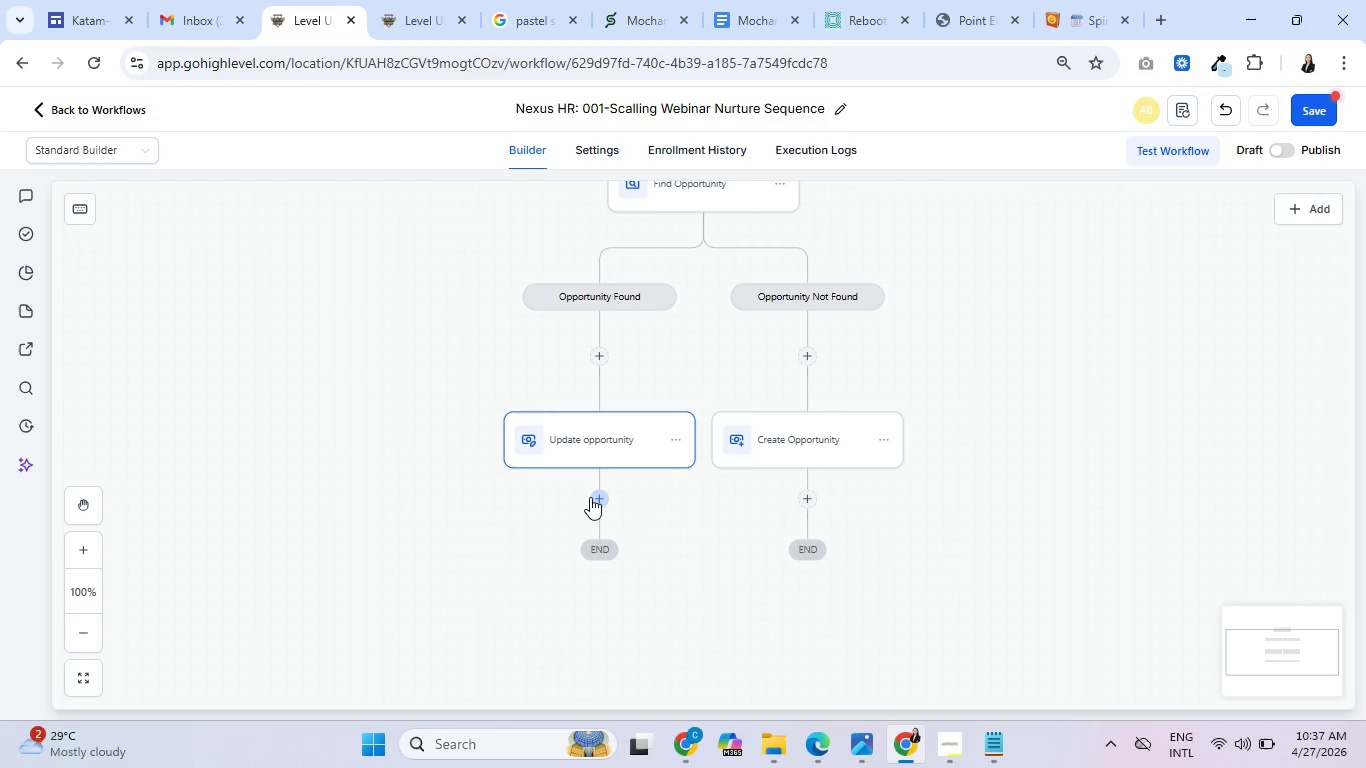 
left_click([590, 497])
 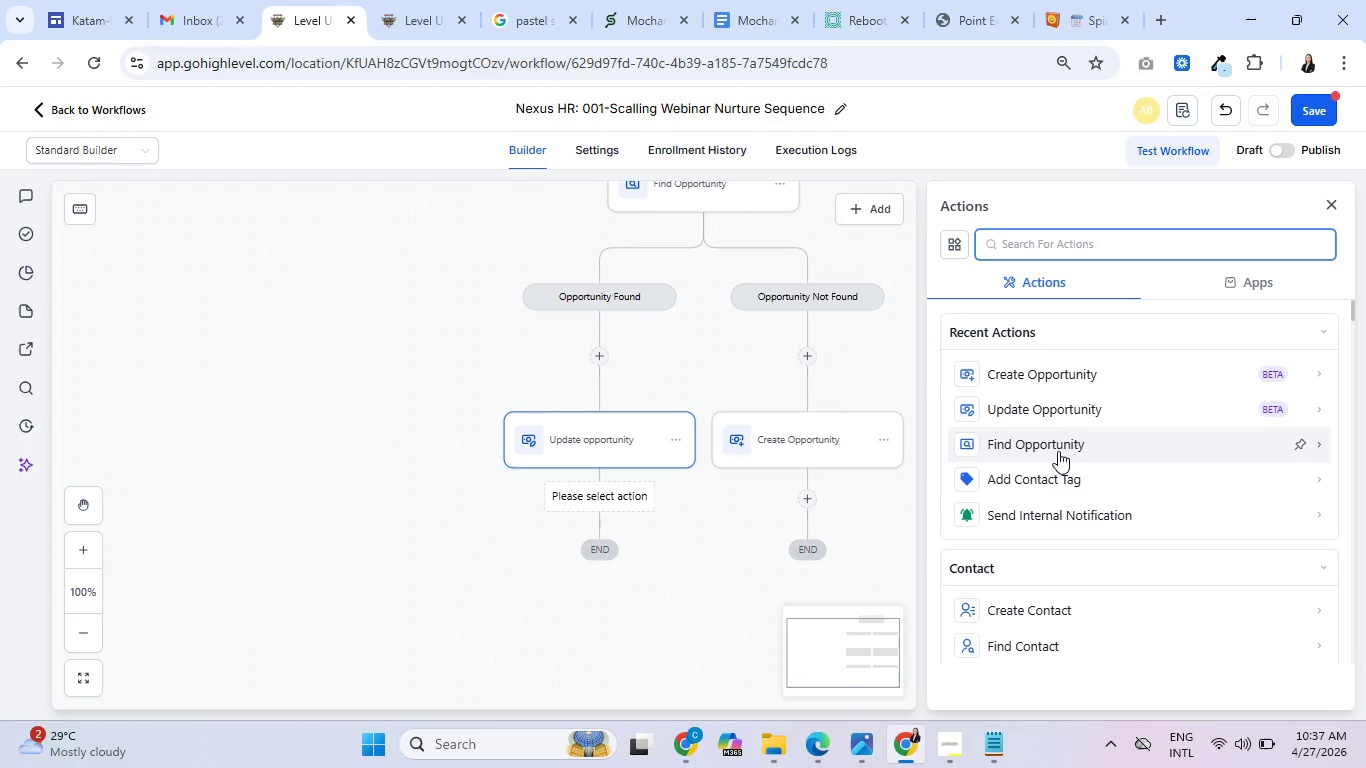 
wait(7.12)
 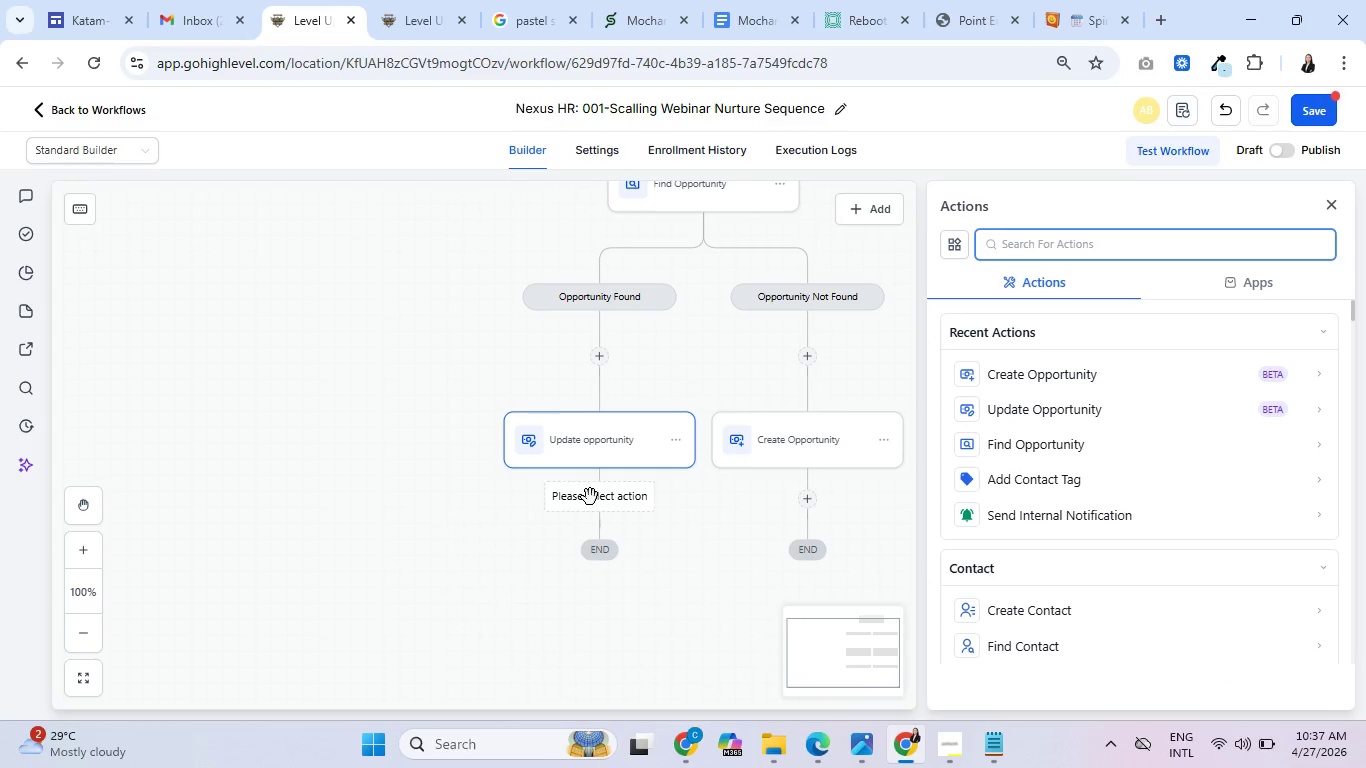 
type(send)
 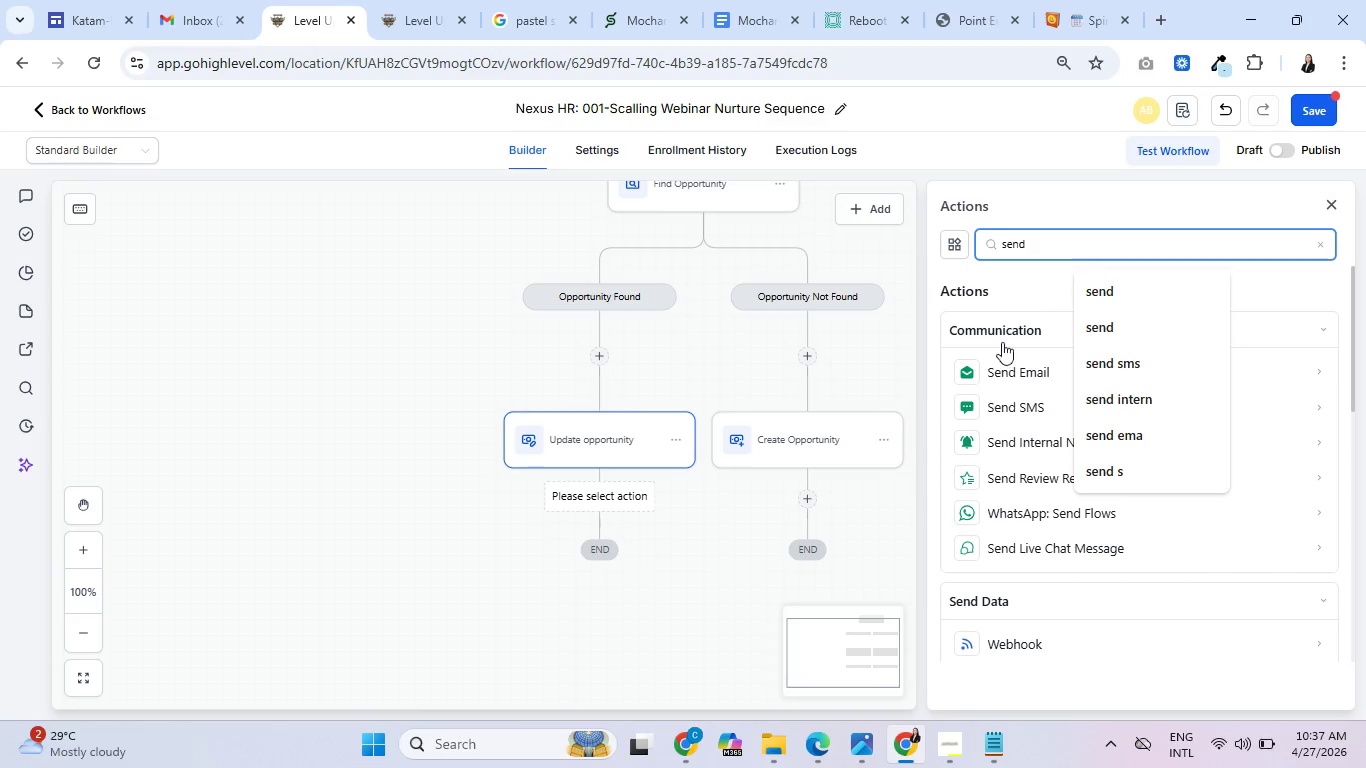 
left_click([998, 371])
 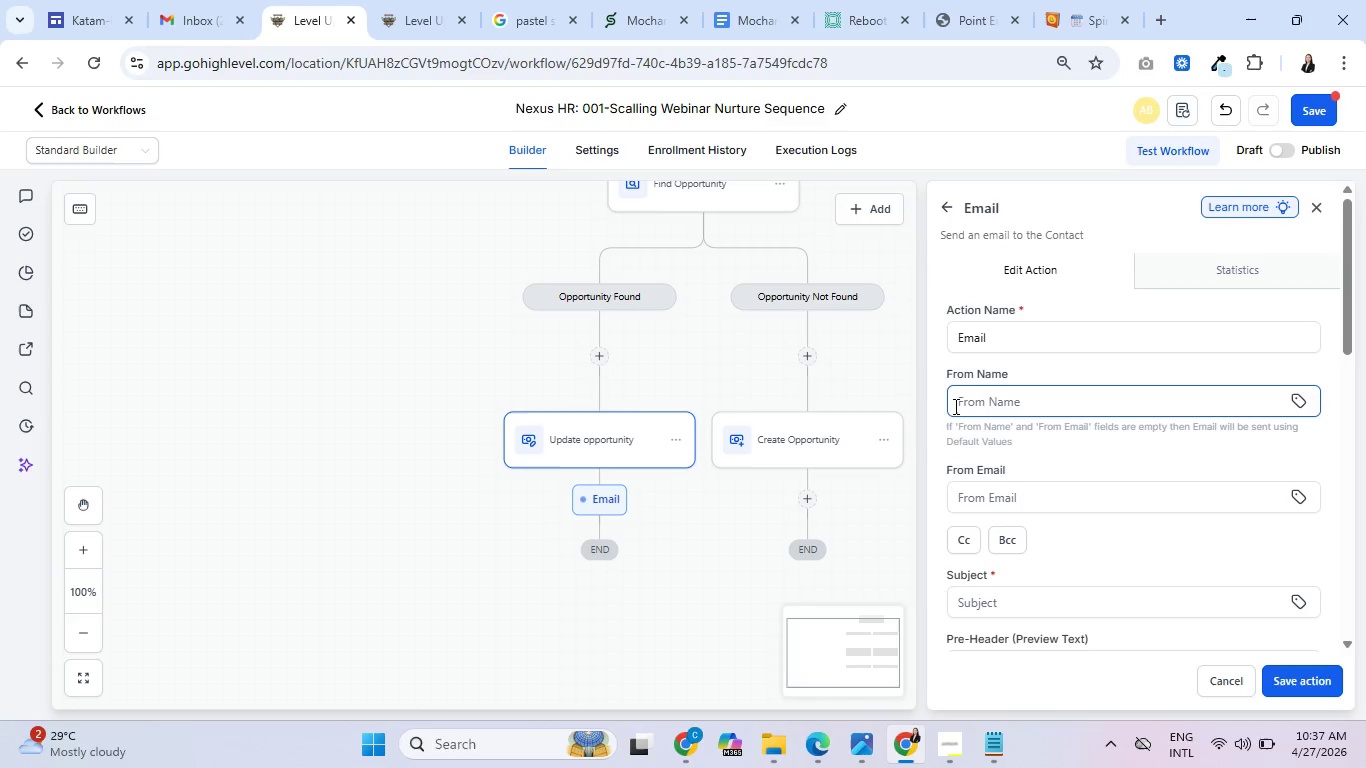 
wait(12.64)
 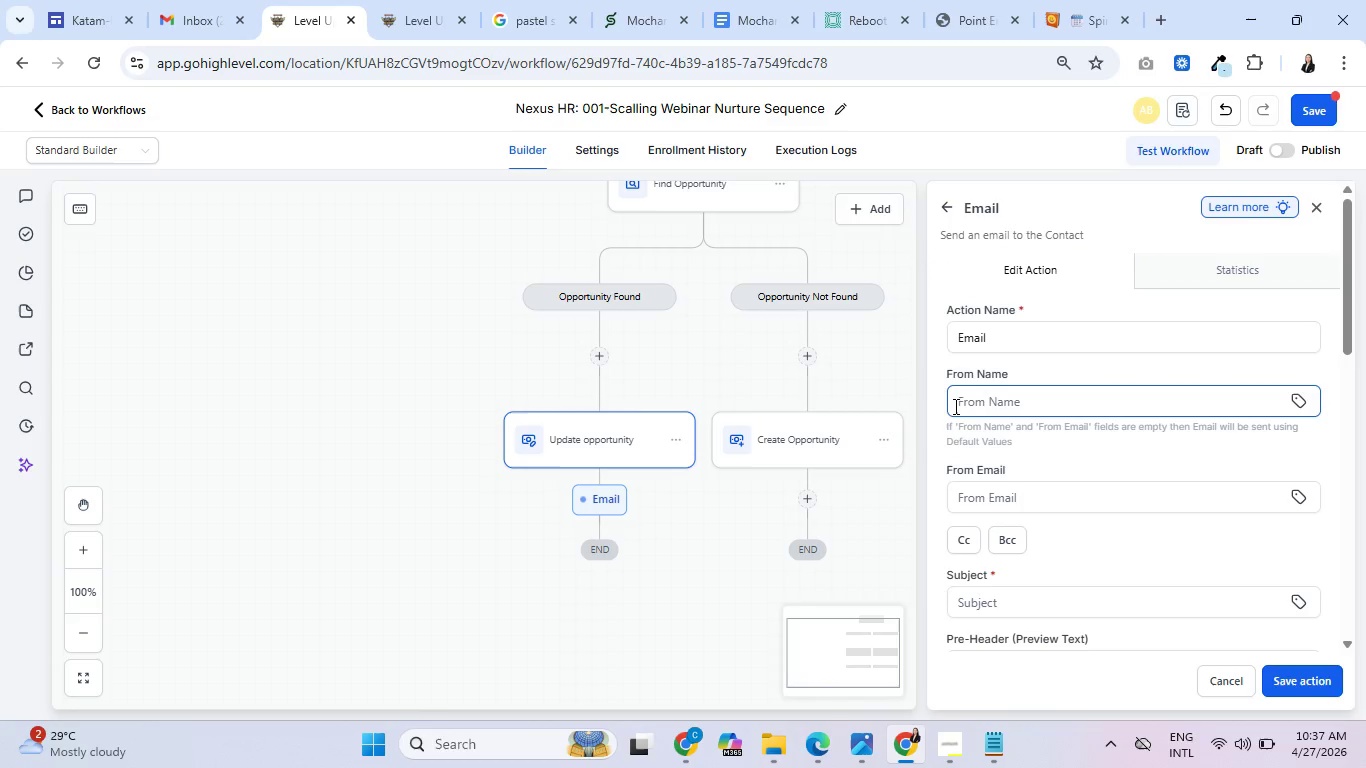 
scroll: coordinate [1019, 425], scroll_direction: down, amount: 3.0
 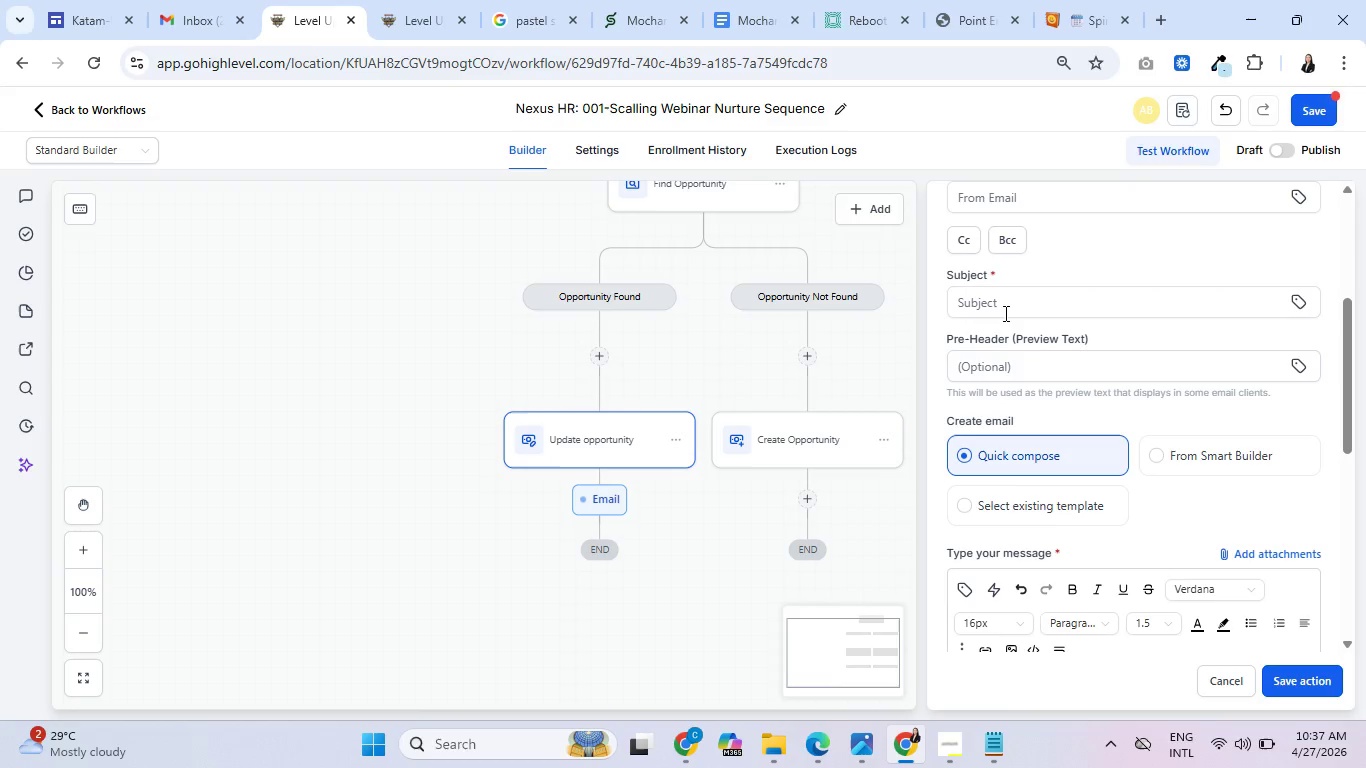 
left_click([1004, 312])
 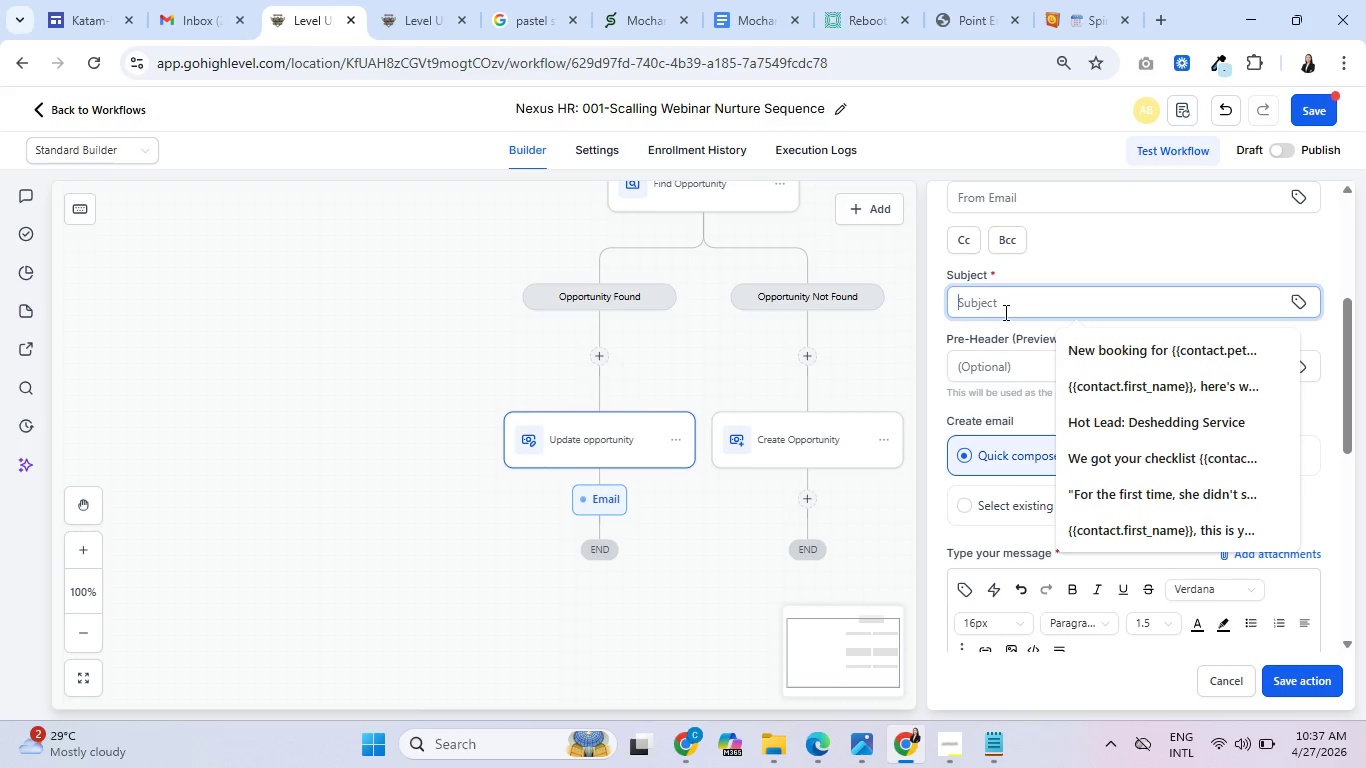 
type(Your replay is ready, )
 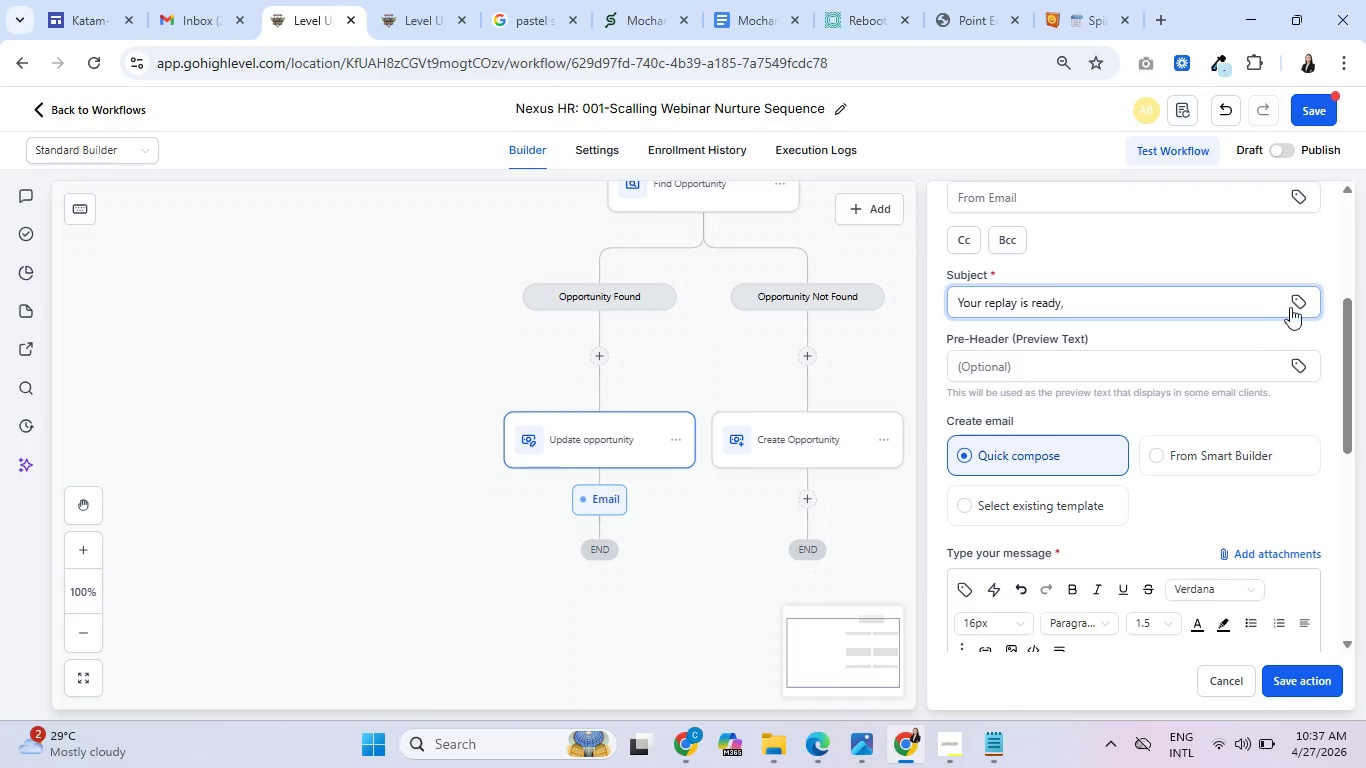 
left_click([1296, 300])
 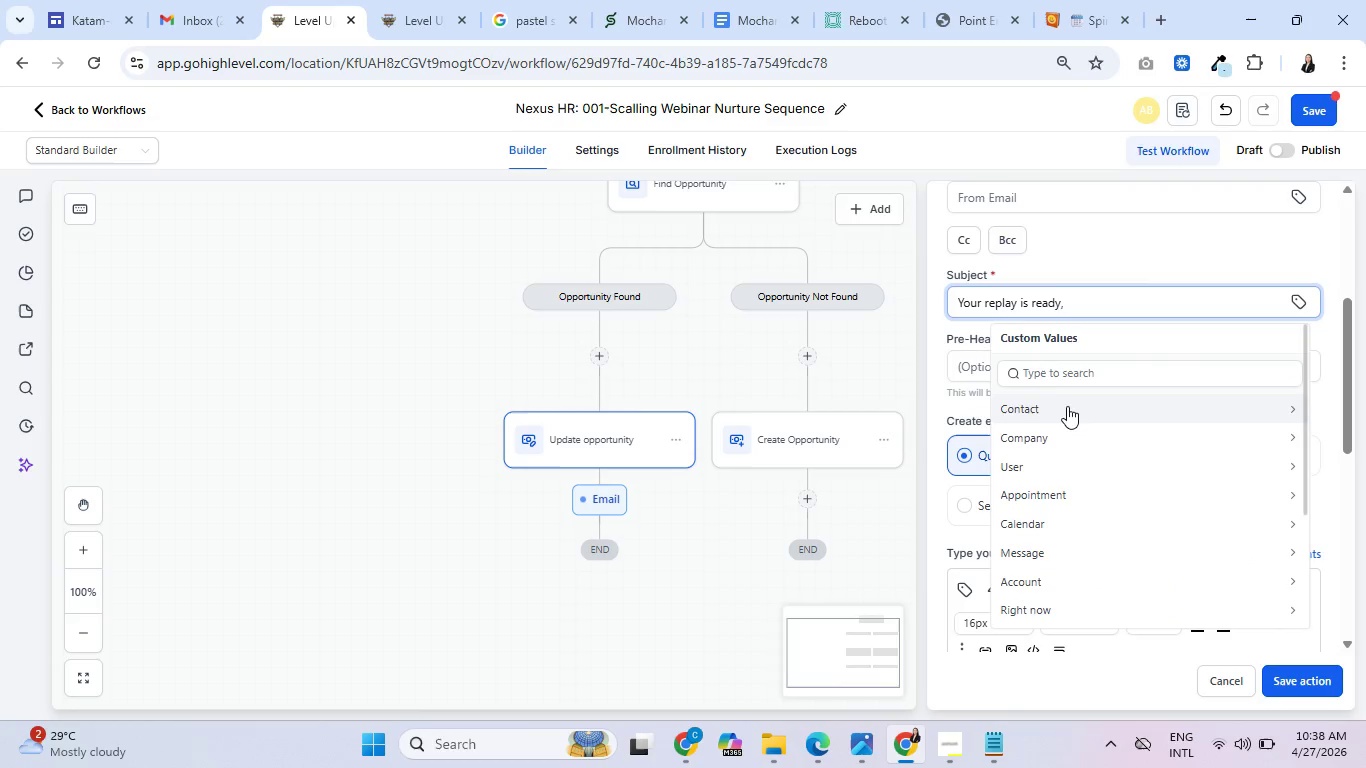 
left_click([1066, 410])
 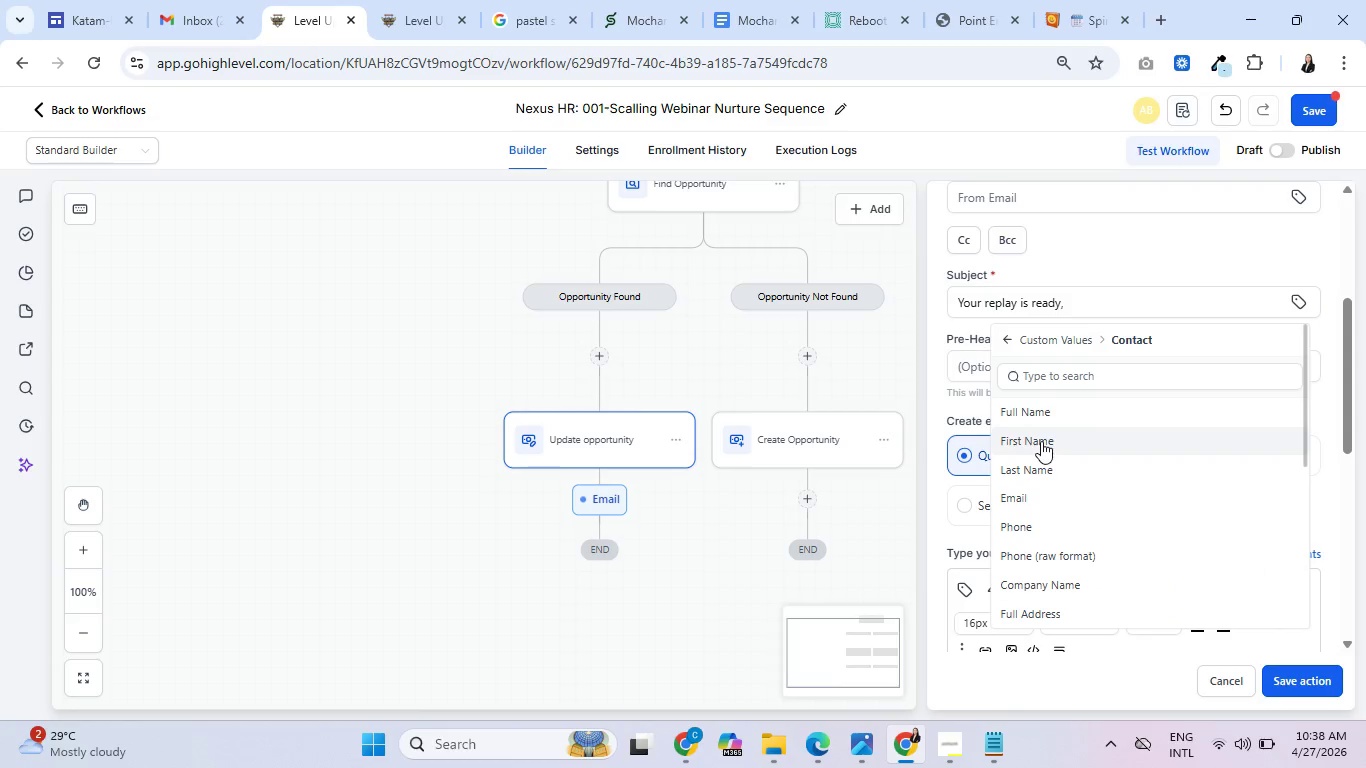 
left_click([1041, 441])
 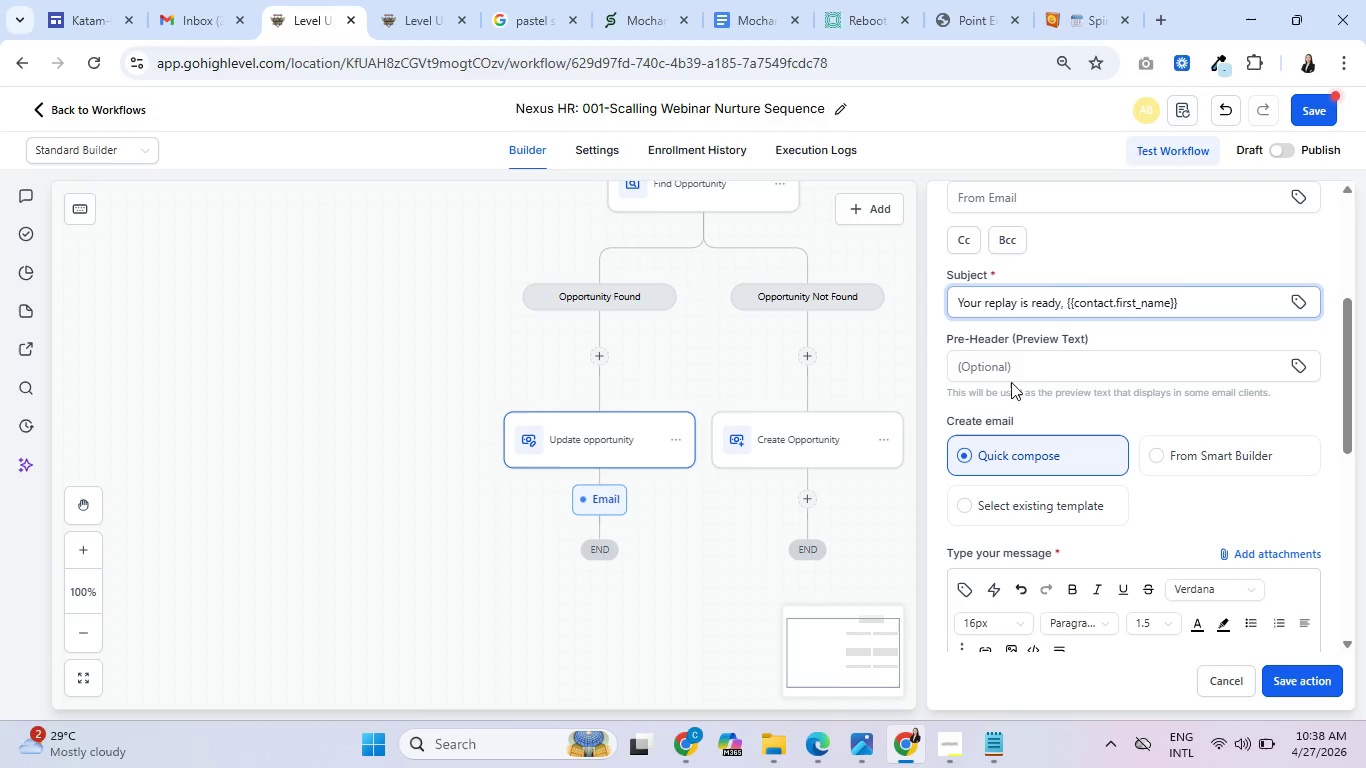 
left_click([1011, 373])
 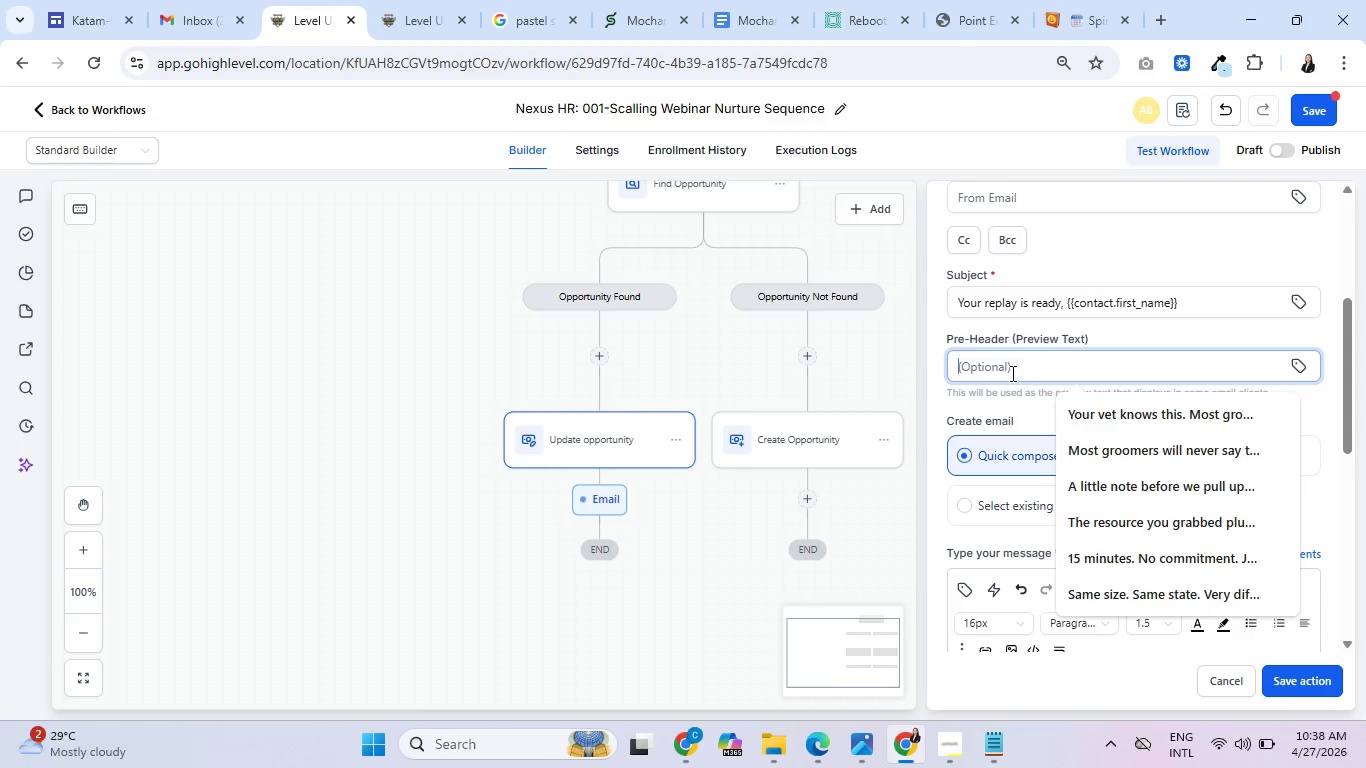 
type(Plus a heads-up on hat)
key(Backspace)
key(Backspace)
key(Backspace)
type(what's coming your way this week)
 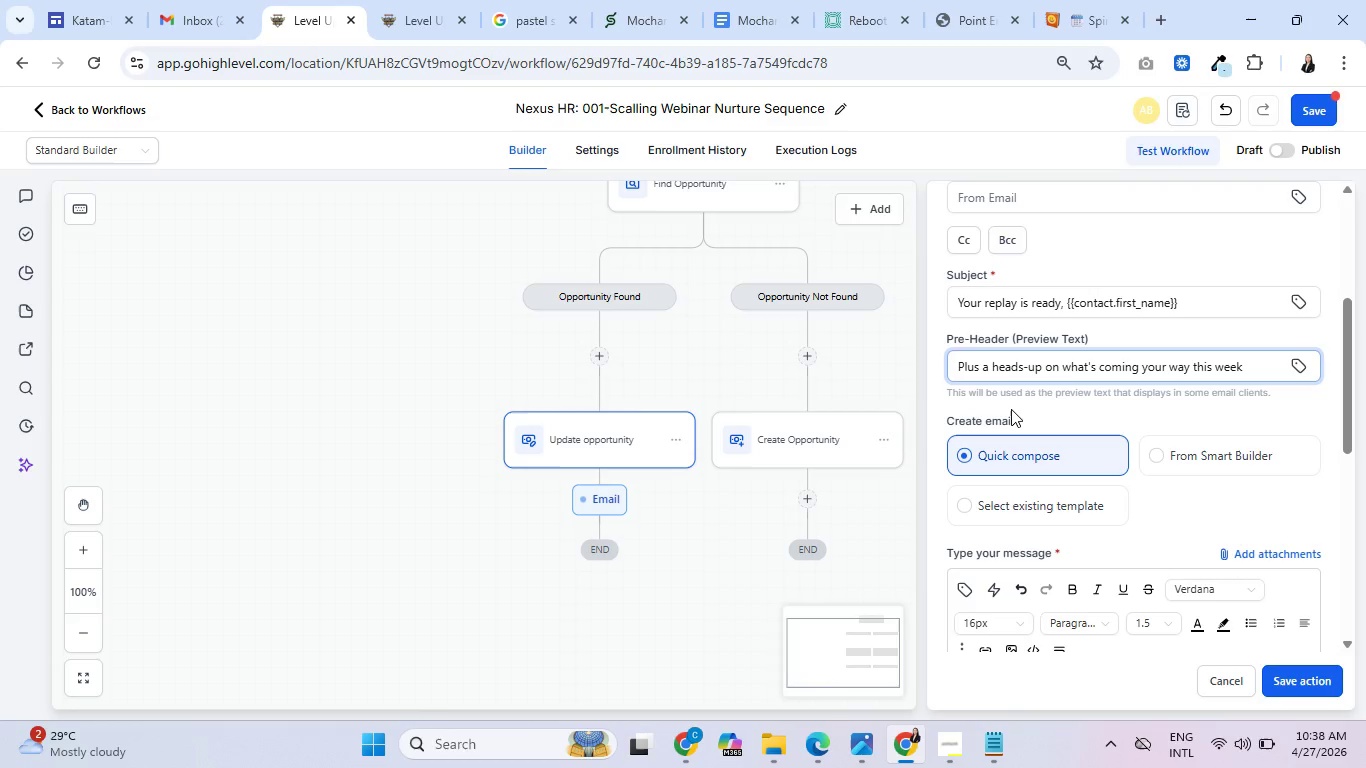 
wait(5.51)
 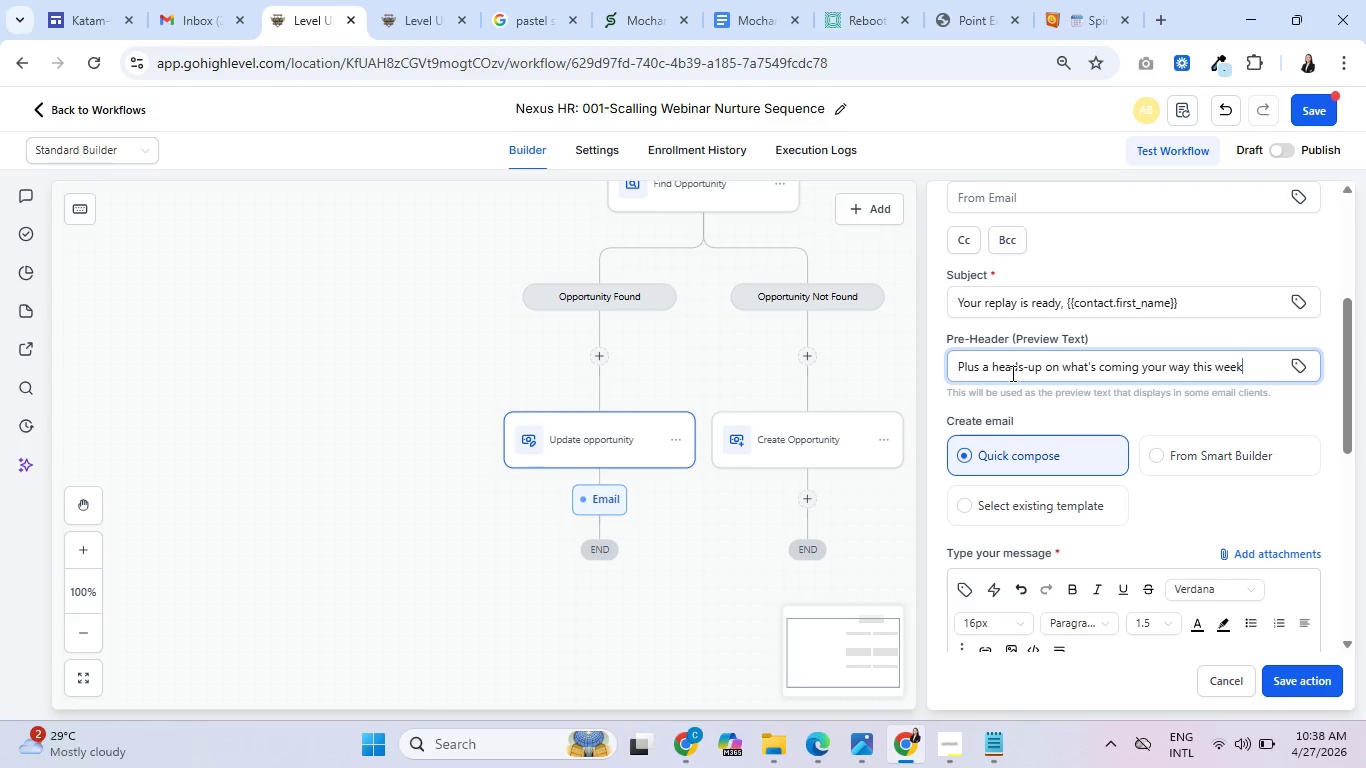 
scroll: coordinate [1039, 457], scroll_direction: down, amount: 2.0
 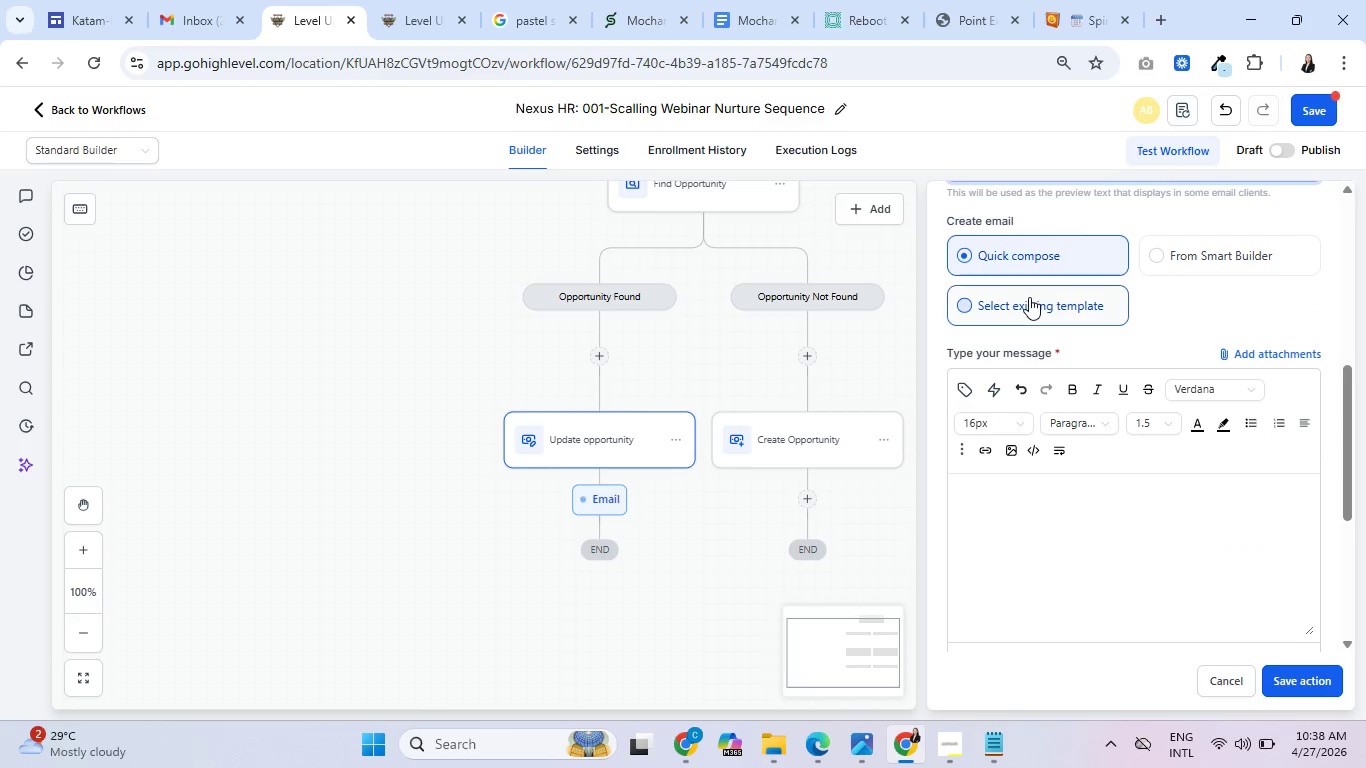 
left_click([1033, 306])
 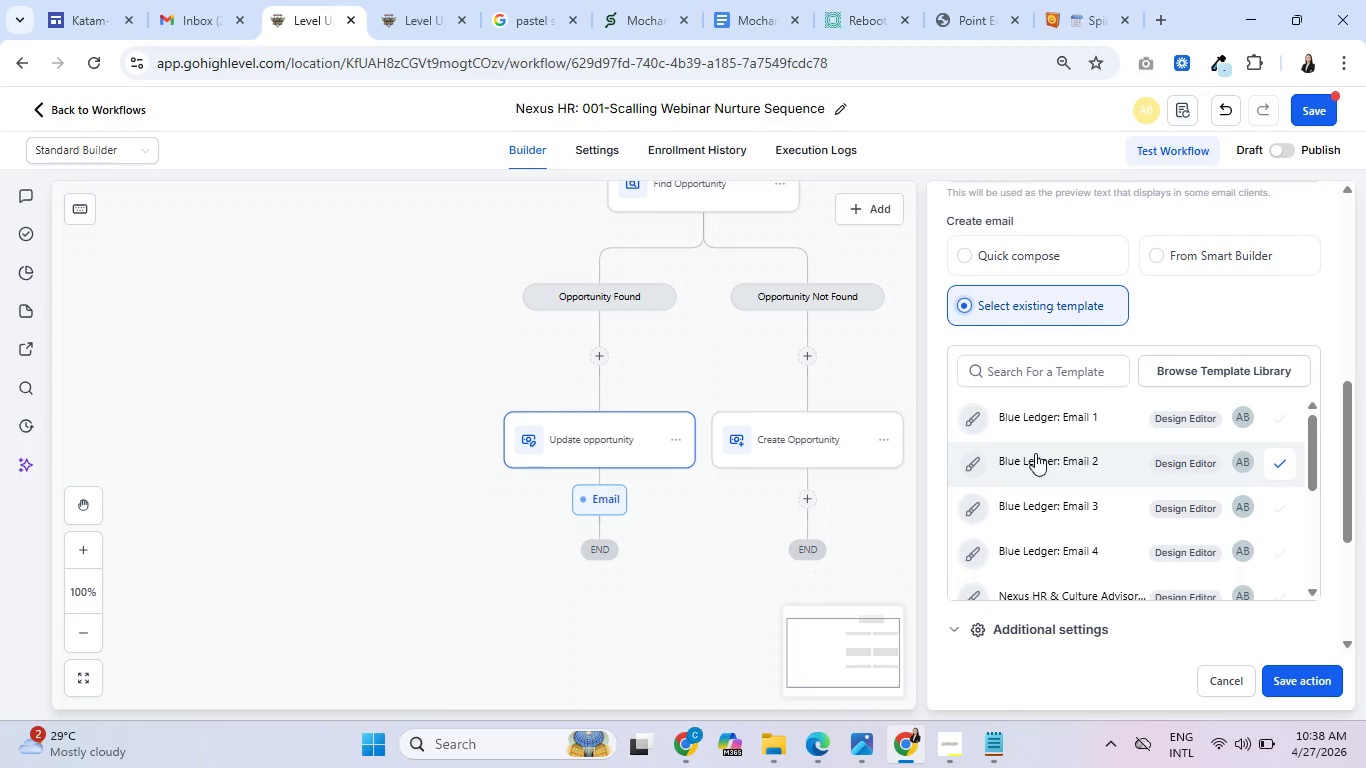 
scroll: coordinate [1035, 453], scroll_direction: down, amount: 1.0
 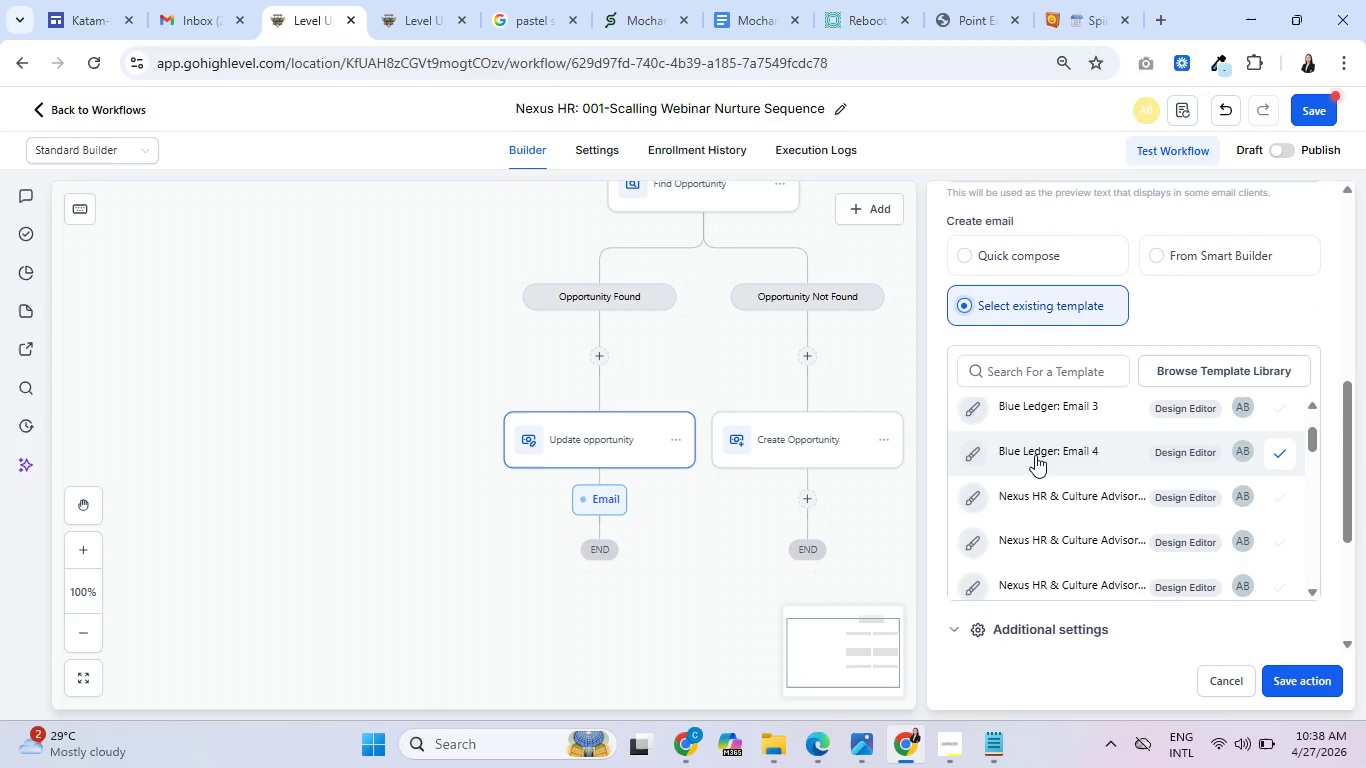 
mouse_move([1039, 515])
 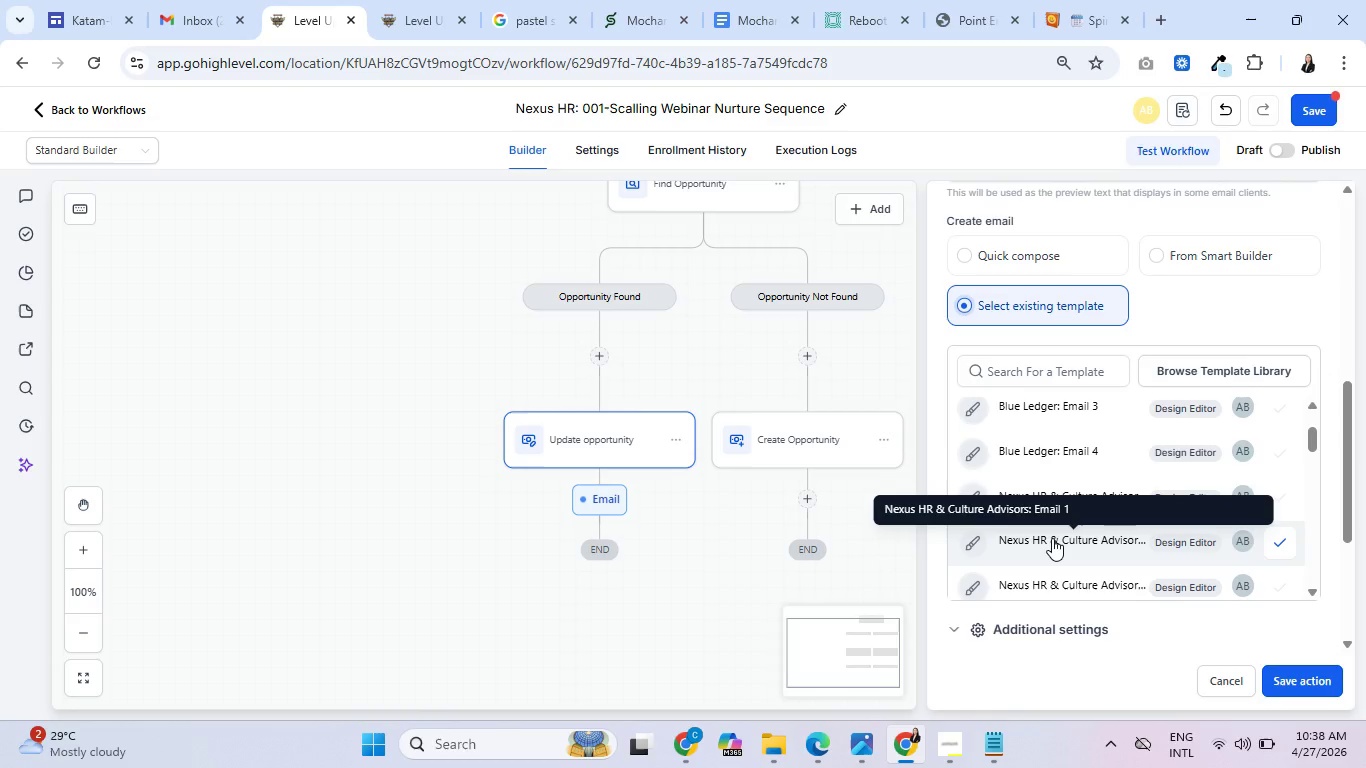 
scroll: coordinate [1052, 538], scroll_direction: down, amount: 1.0
 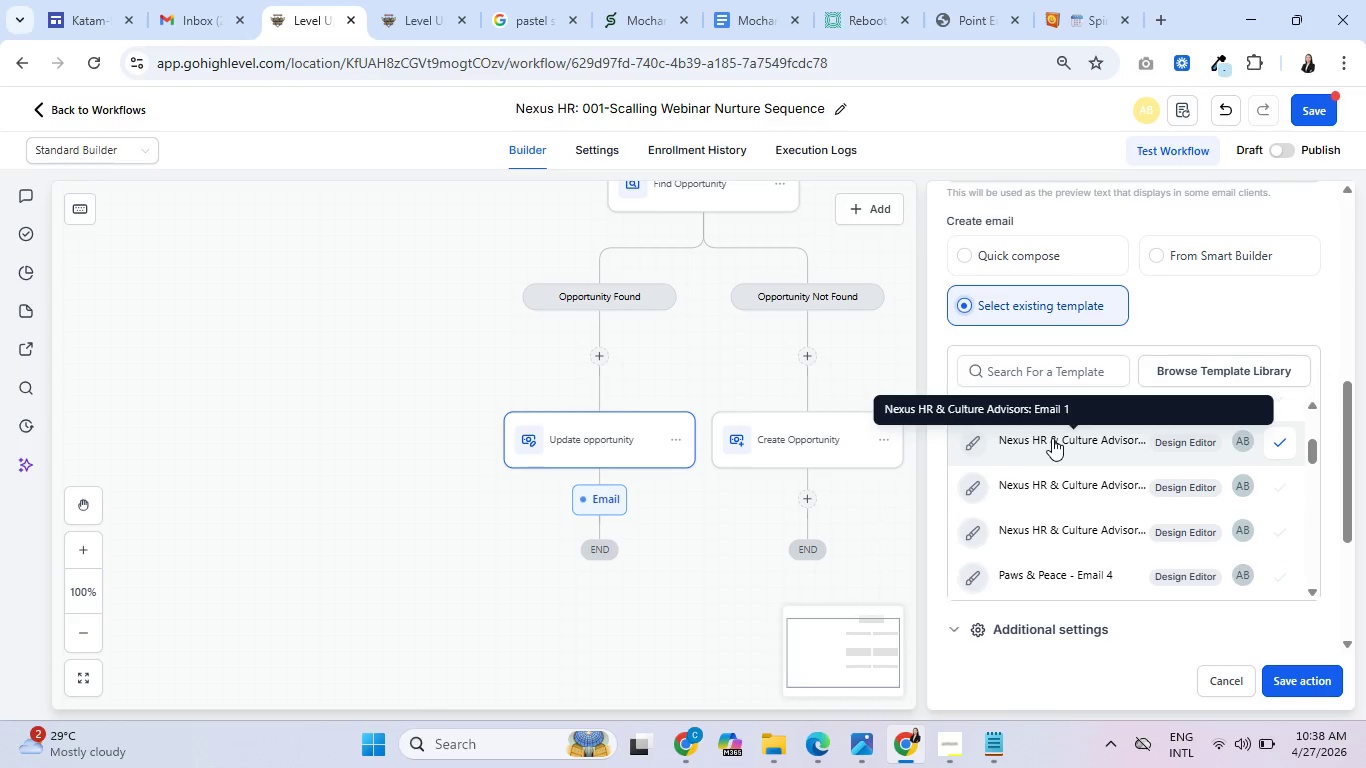 
left_click([1052, 438])
 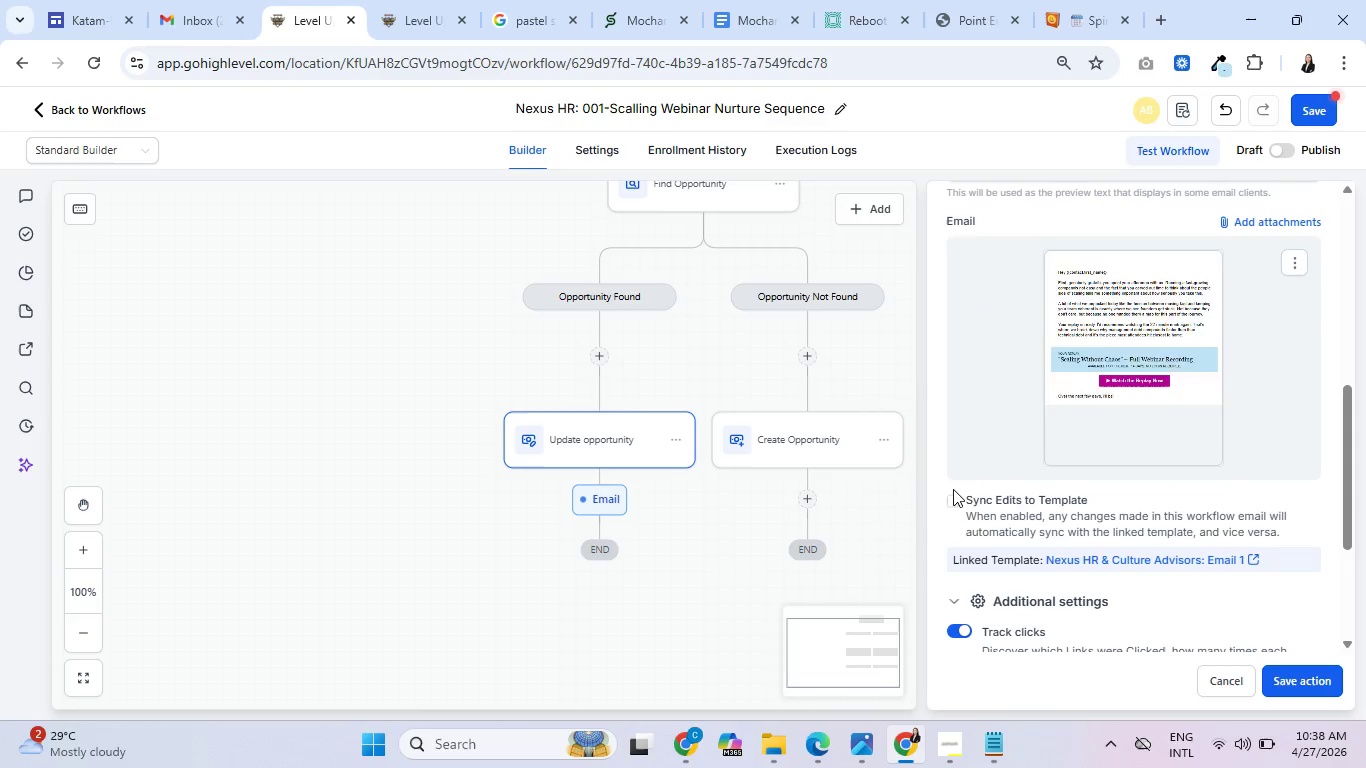 
left_click([955, 501])
 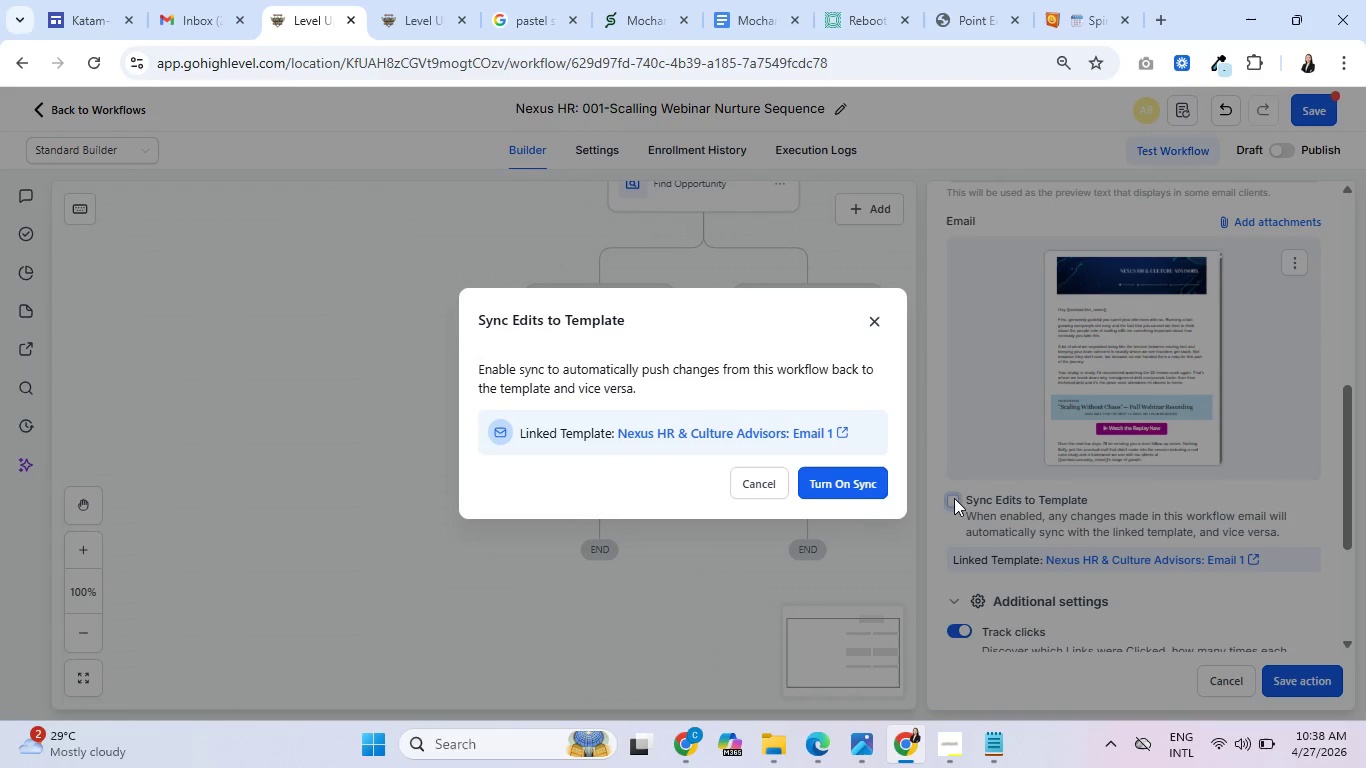 
left_click([839, 483])
 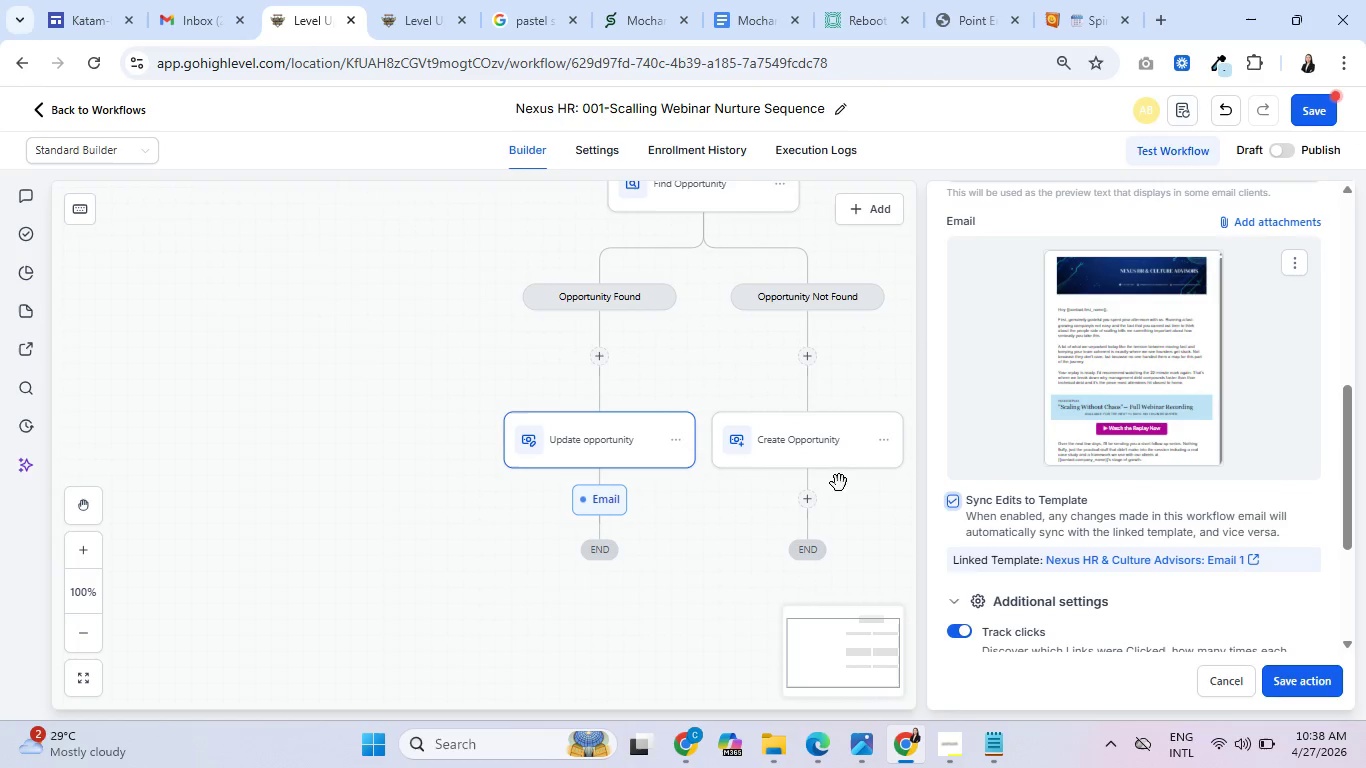 
scroll: coordinate [1083, 457], scroll_direction: down, amount: 1.0
 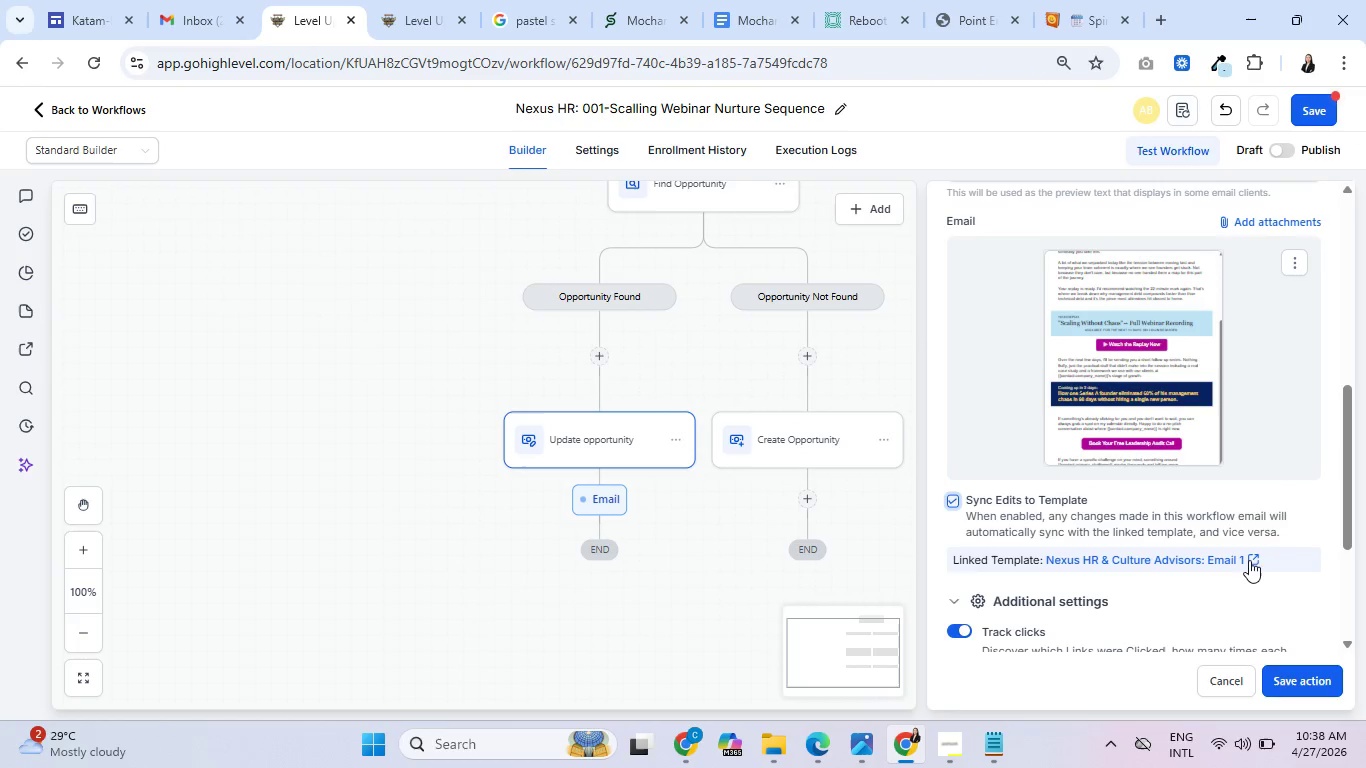 
left_click([1254, 562])
 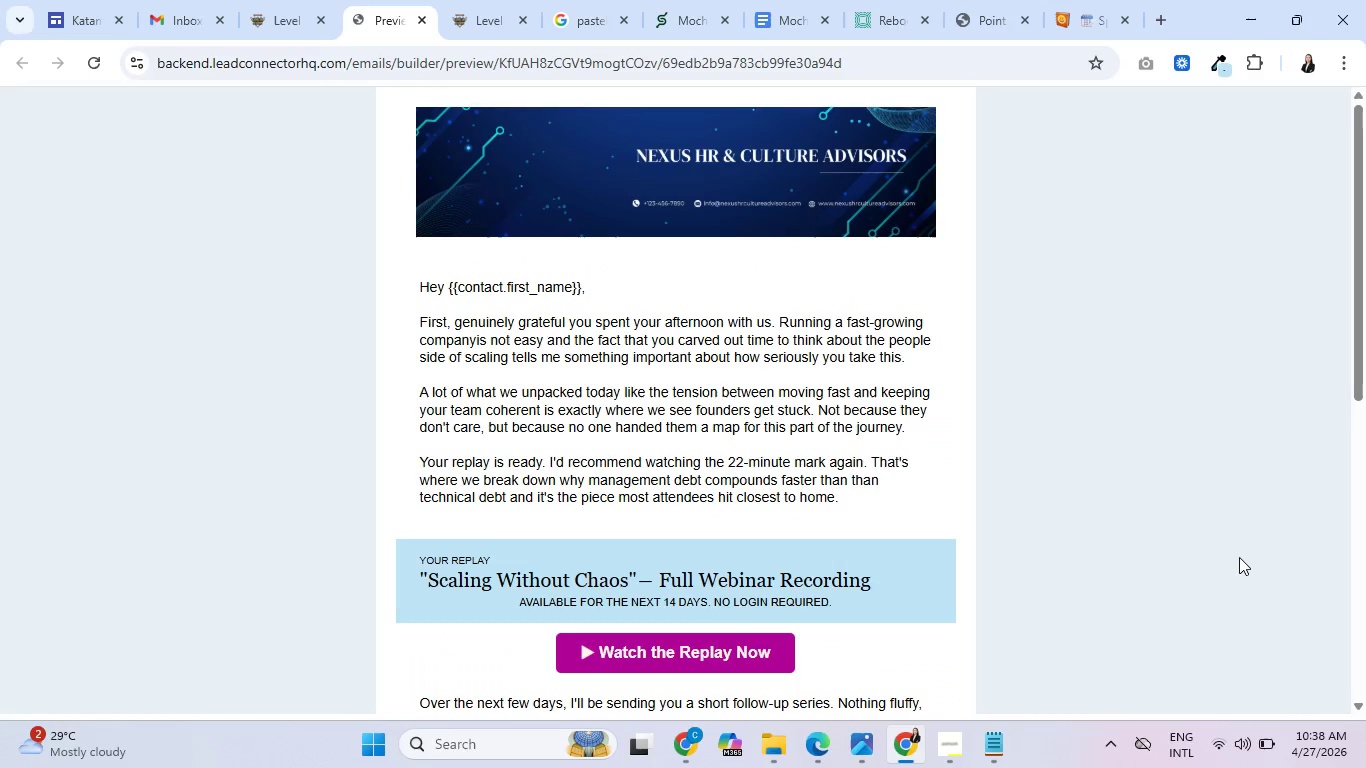 
scroll: coordinate [602, 459], scroll_direction: down, amount: 5.0
 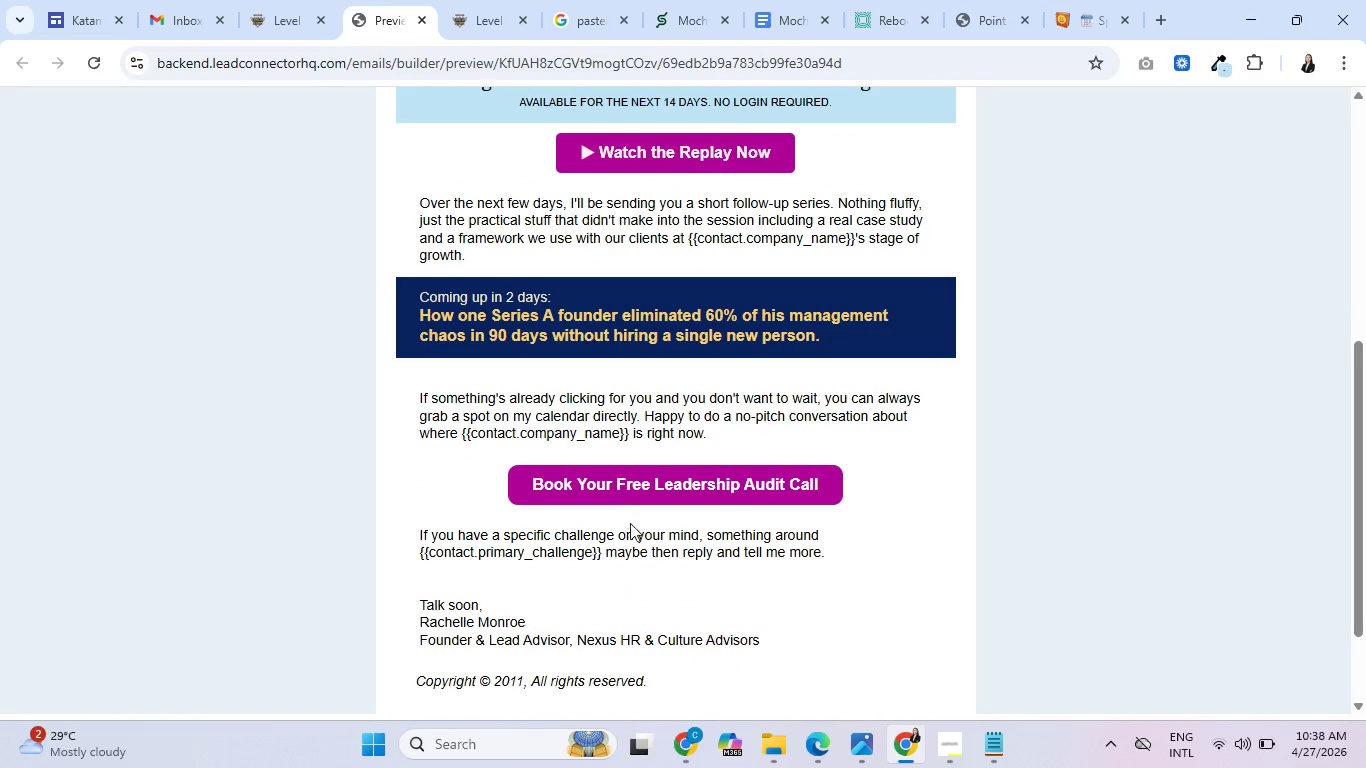 
left_click([486, 27])
 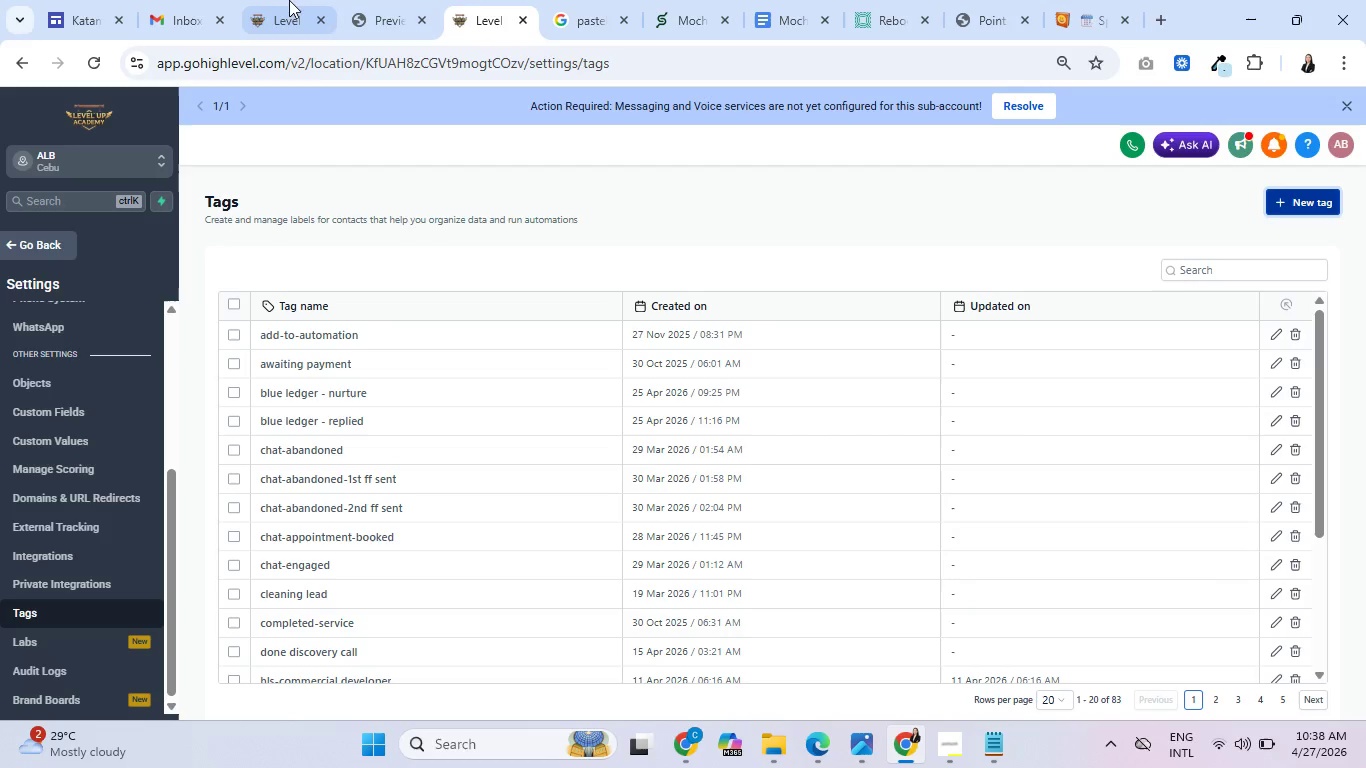 
left_click([282, 0])
 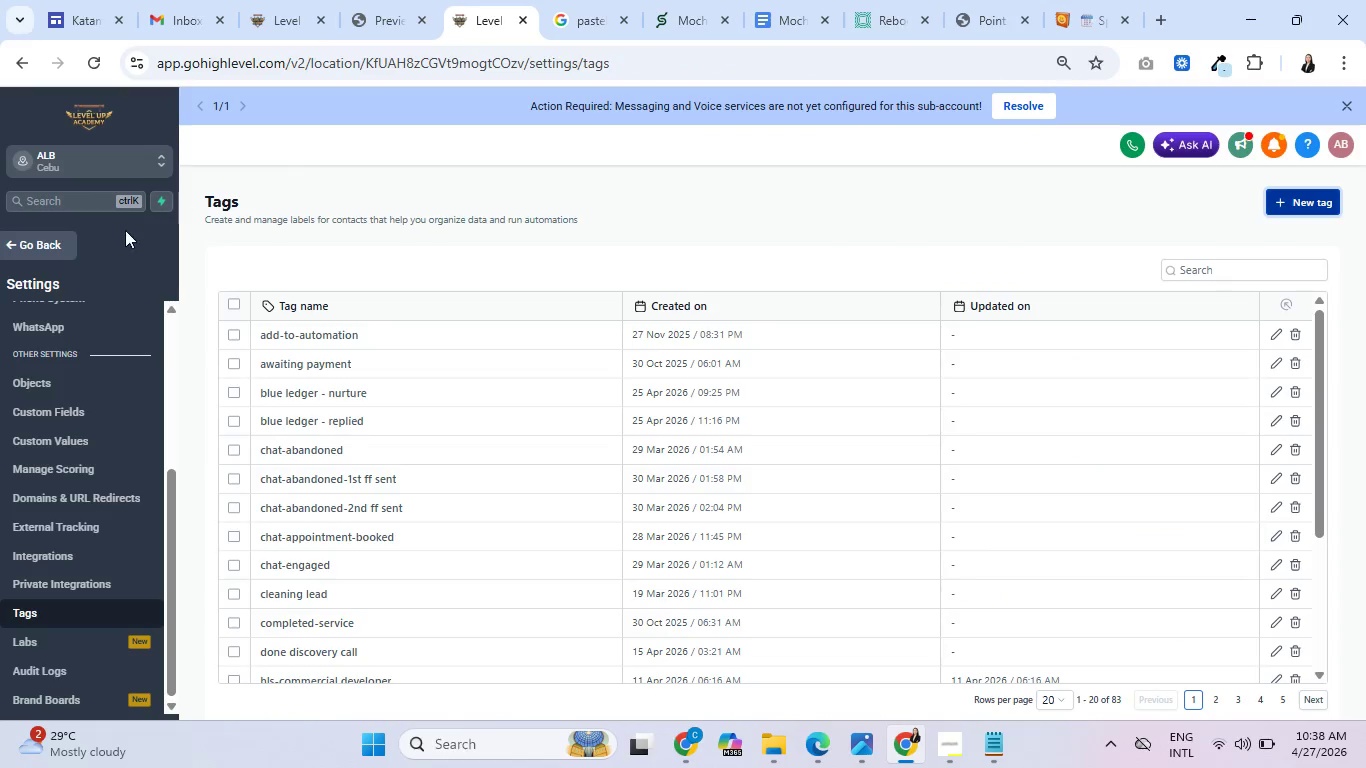 
left_click([21, 240])
 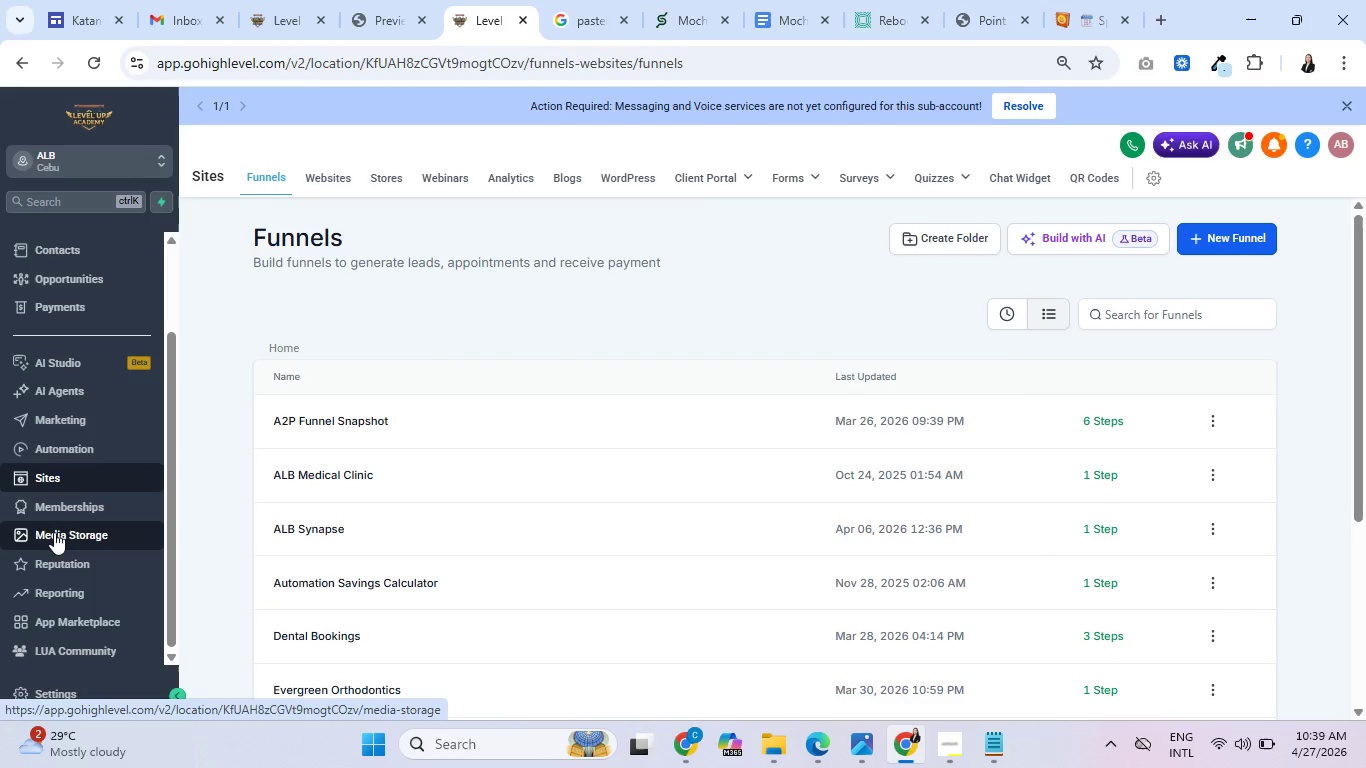 
left_click([64, 427])
 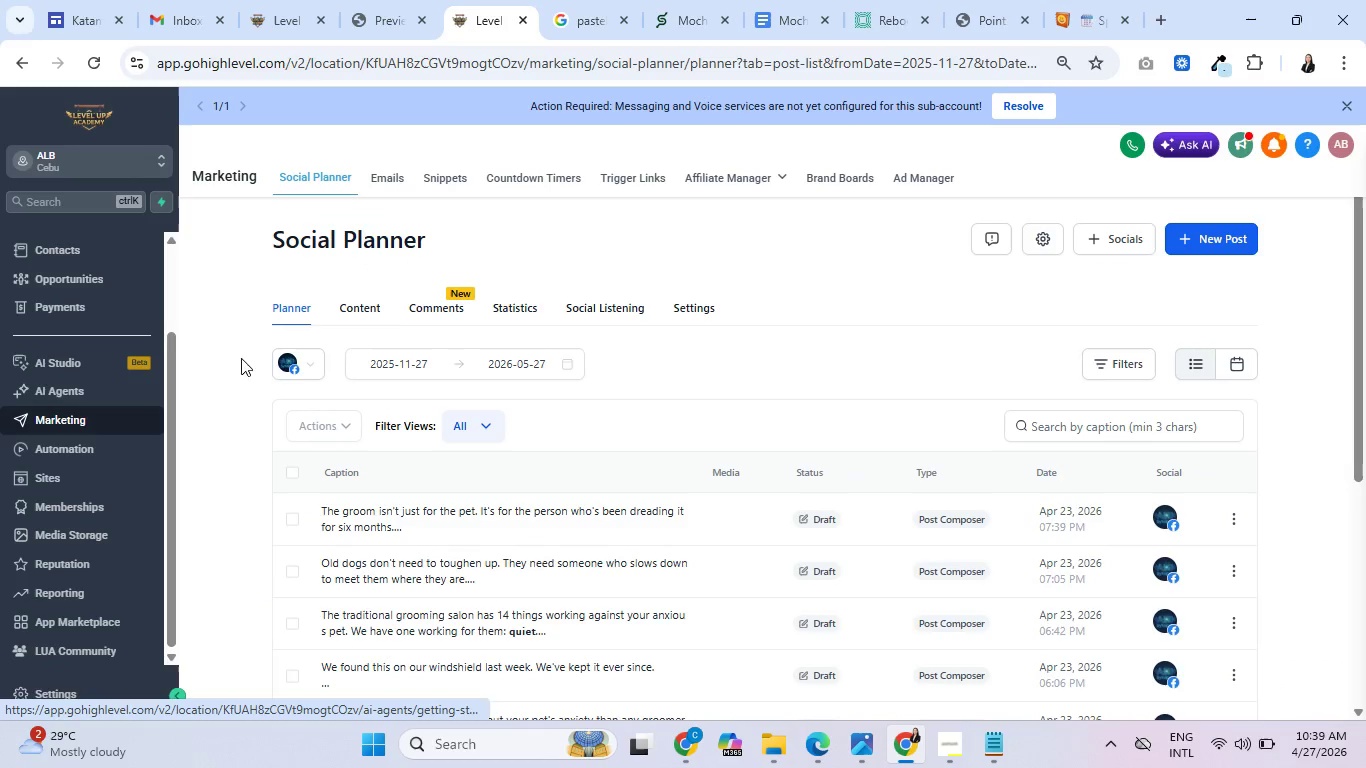 
left_click([386, 173])
 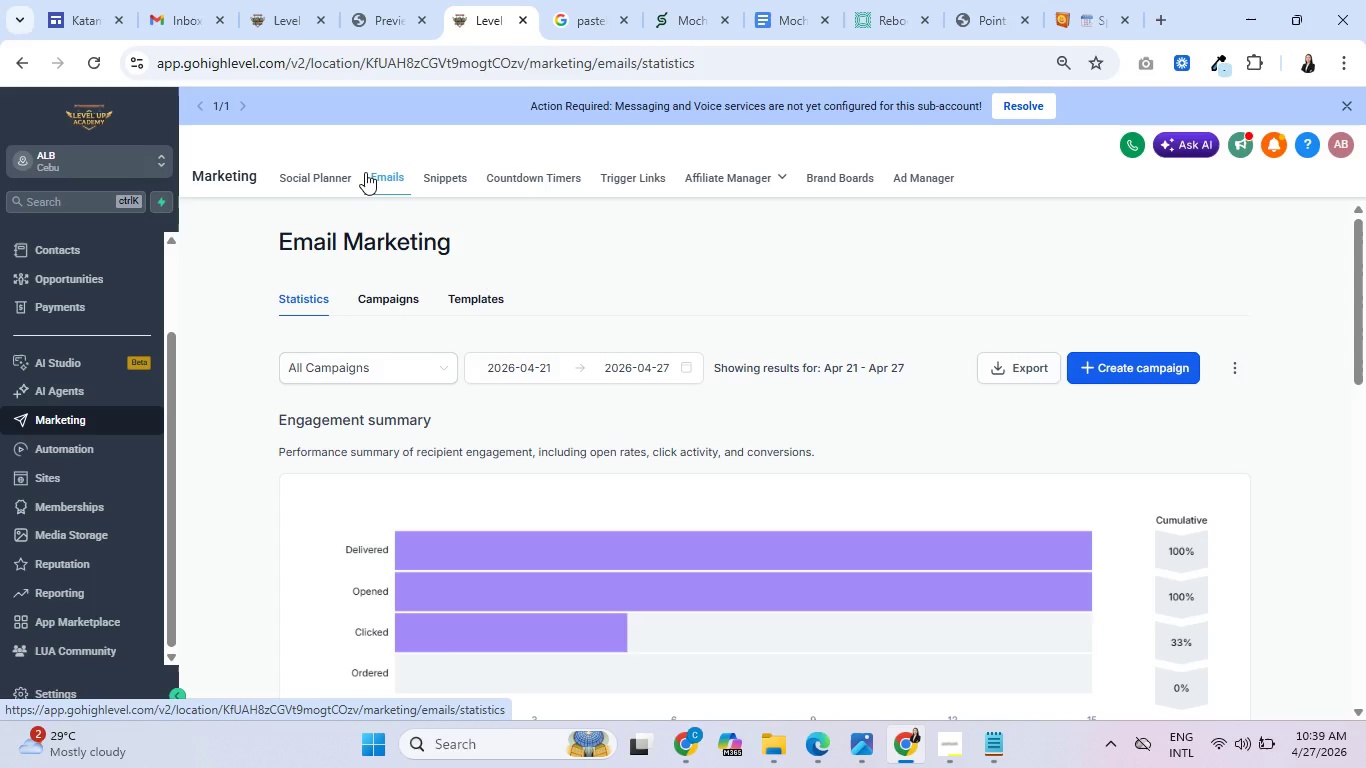 
wait(26.33)
 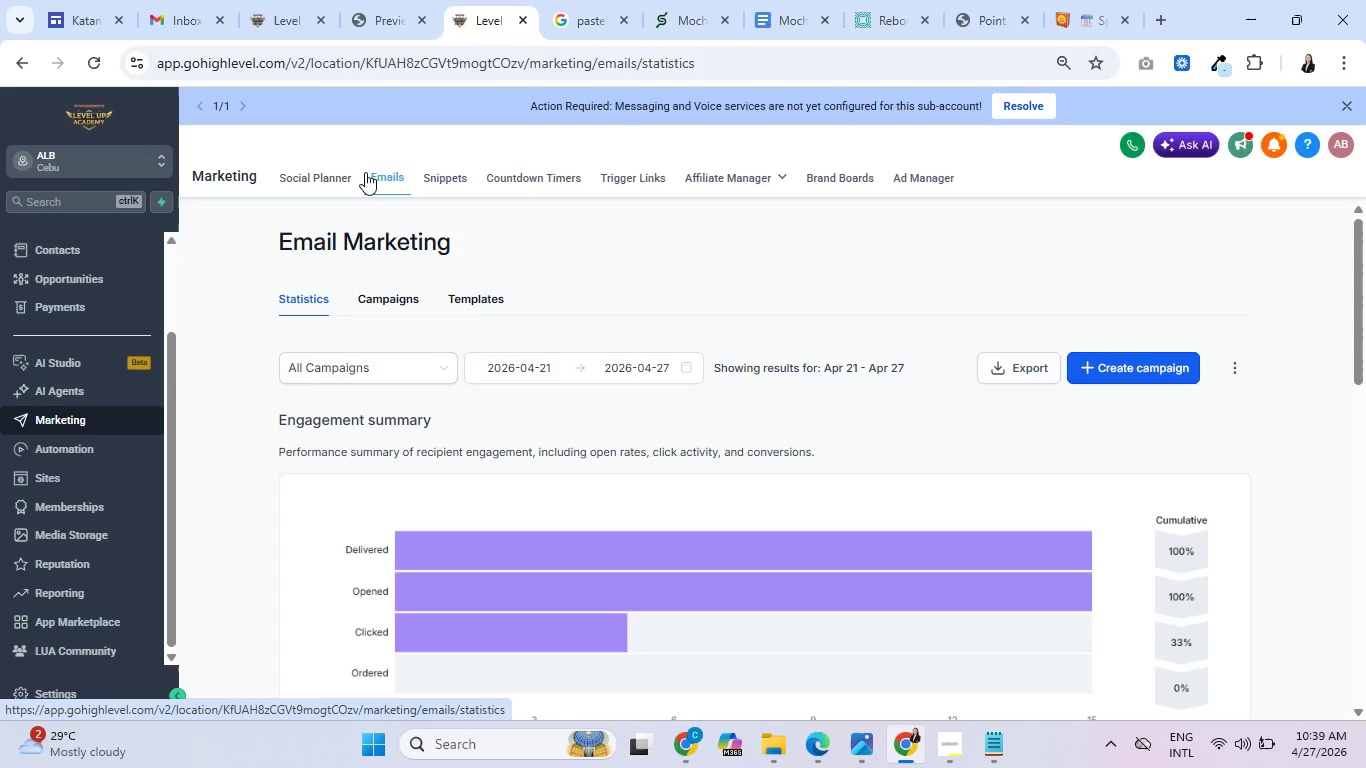 
left_click([473, 294])
 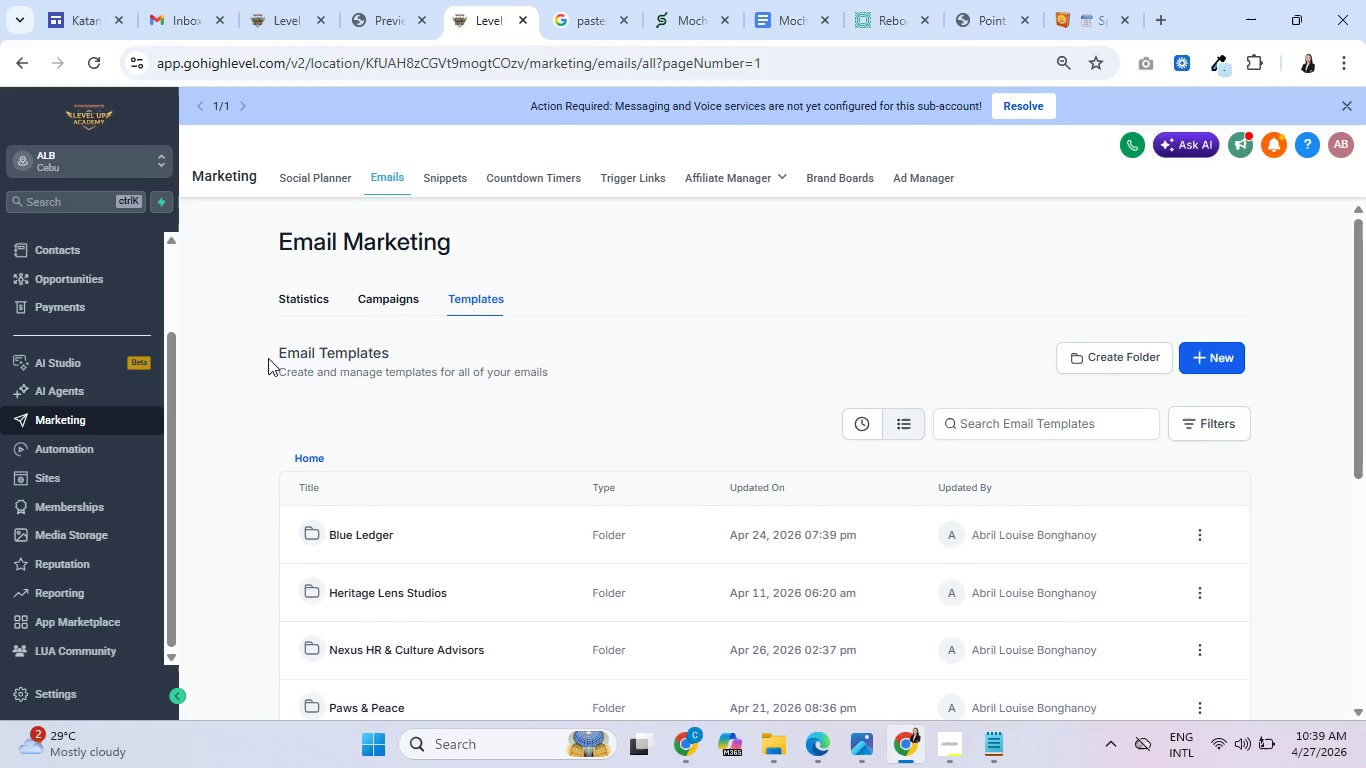 
scroll: coordinate [469, 401], scroll_direction: down, amount: 4.0
 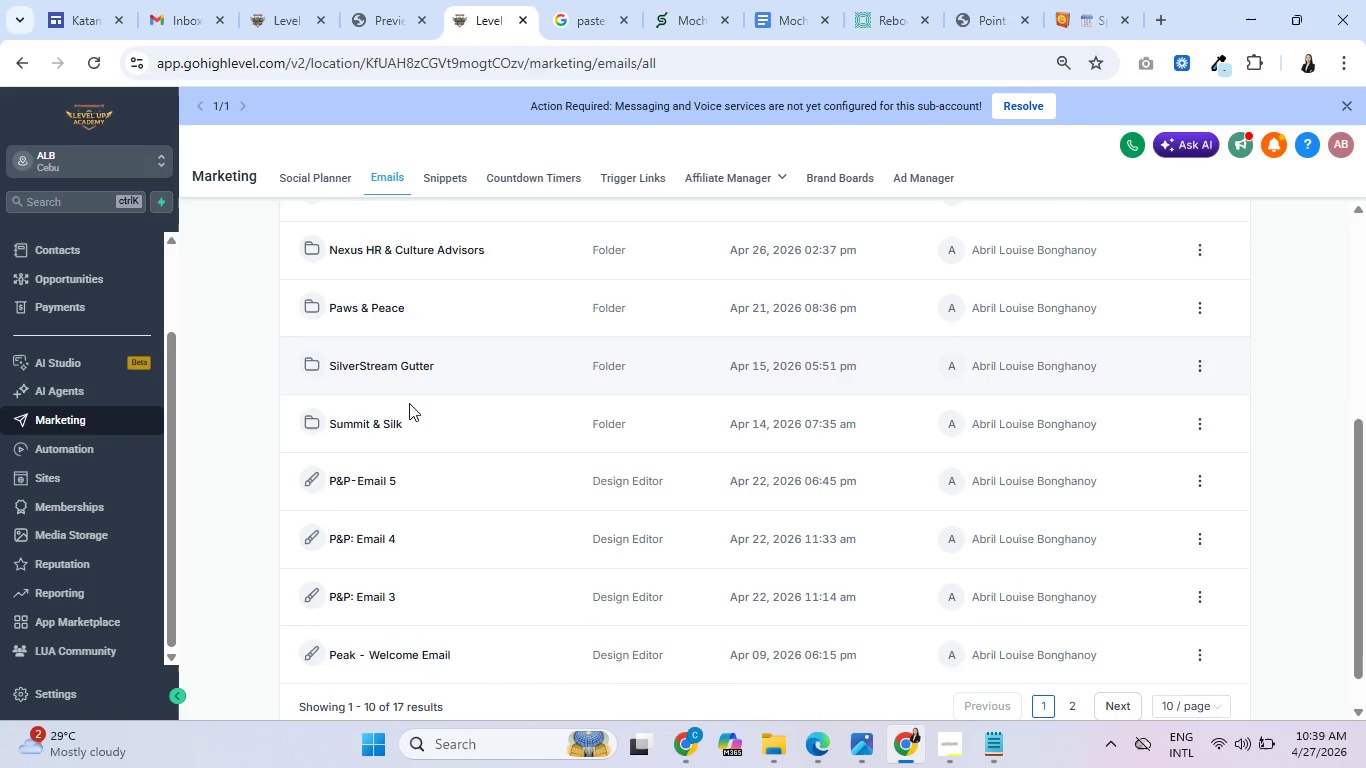 
scroll: coordinate [397, 409], scroll_direction: up, amount: 2.0
 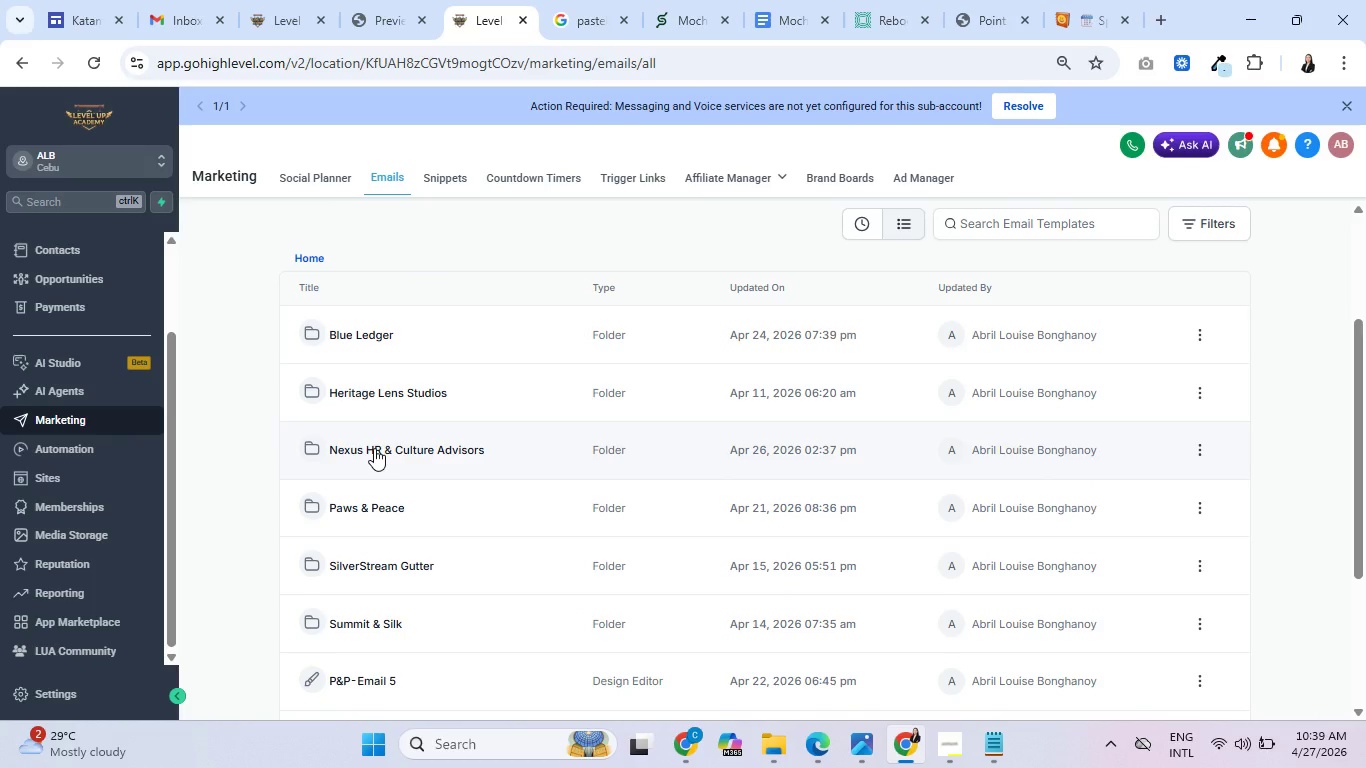 
left_click([374, 448])
 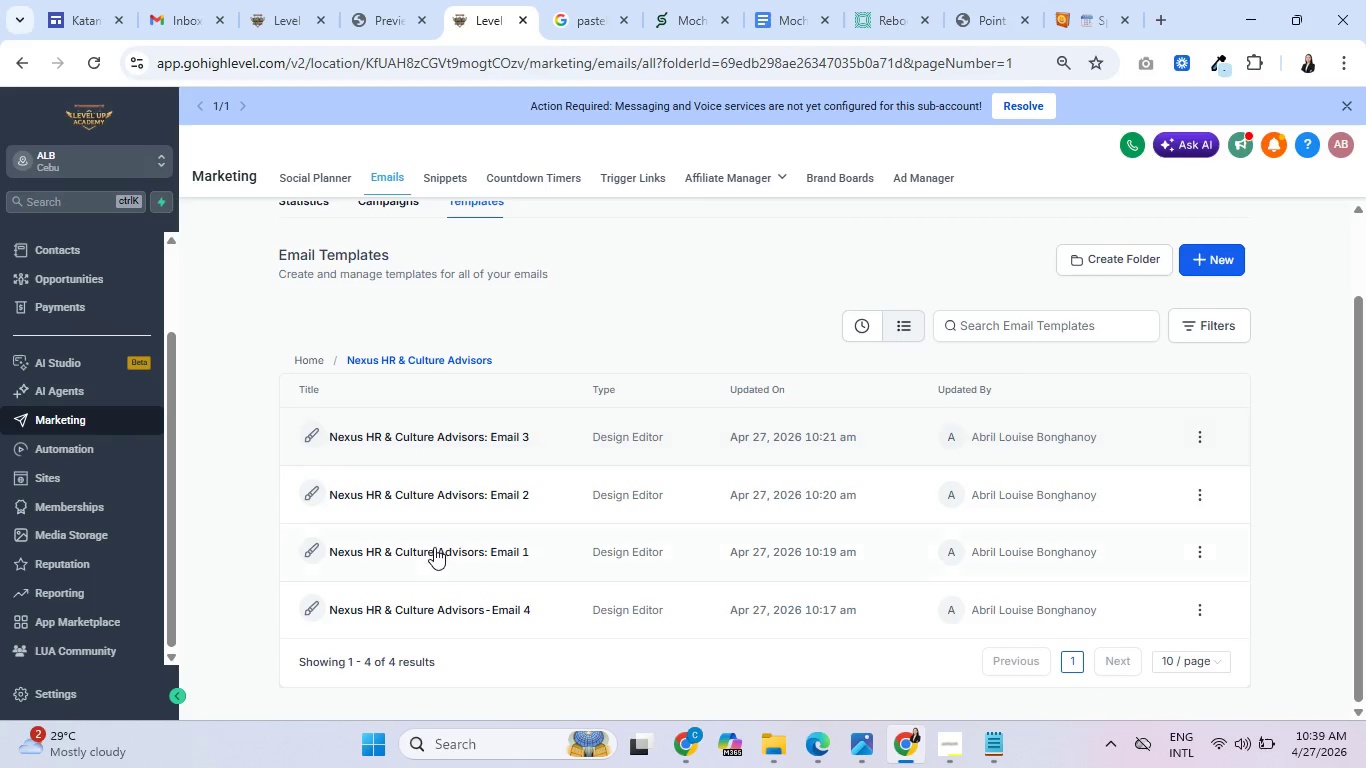 
left_click([431, 556])
 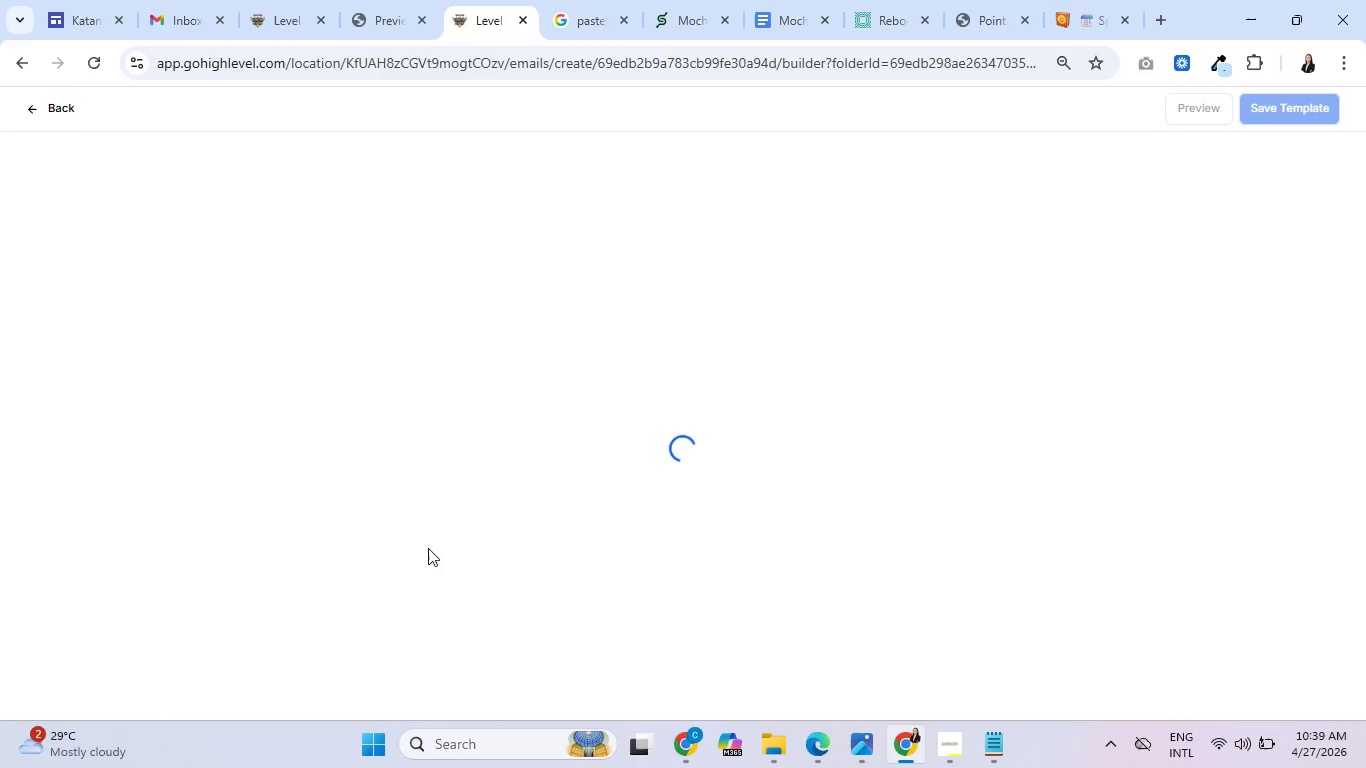 
wait(7.55)
 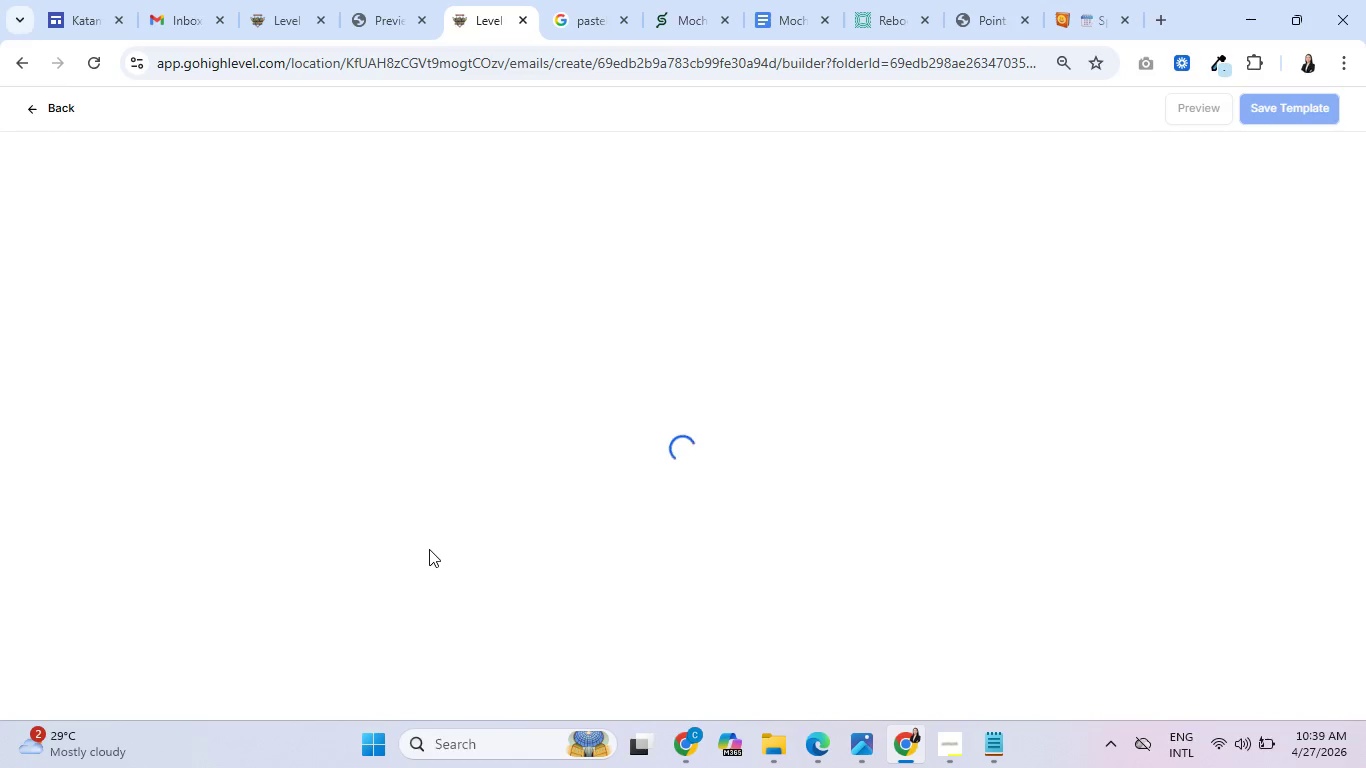 
scroll: coordinate [426, 510], scroll_direction: down, amount: 3.0
 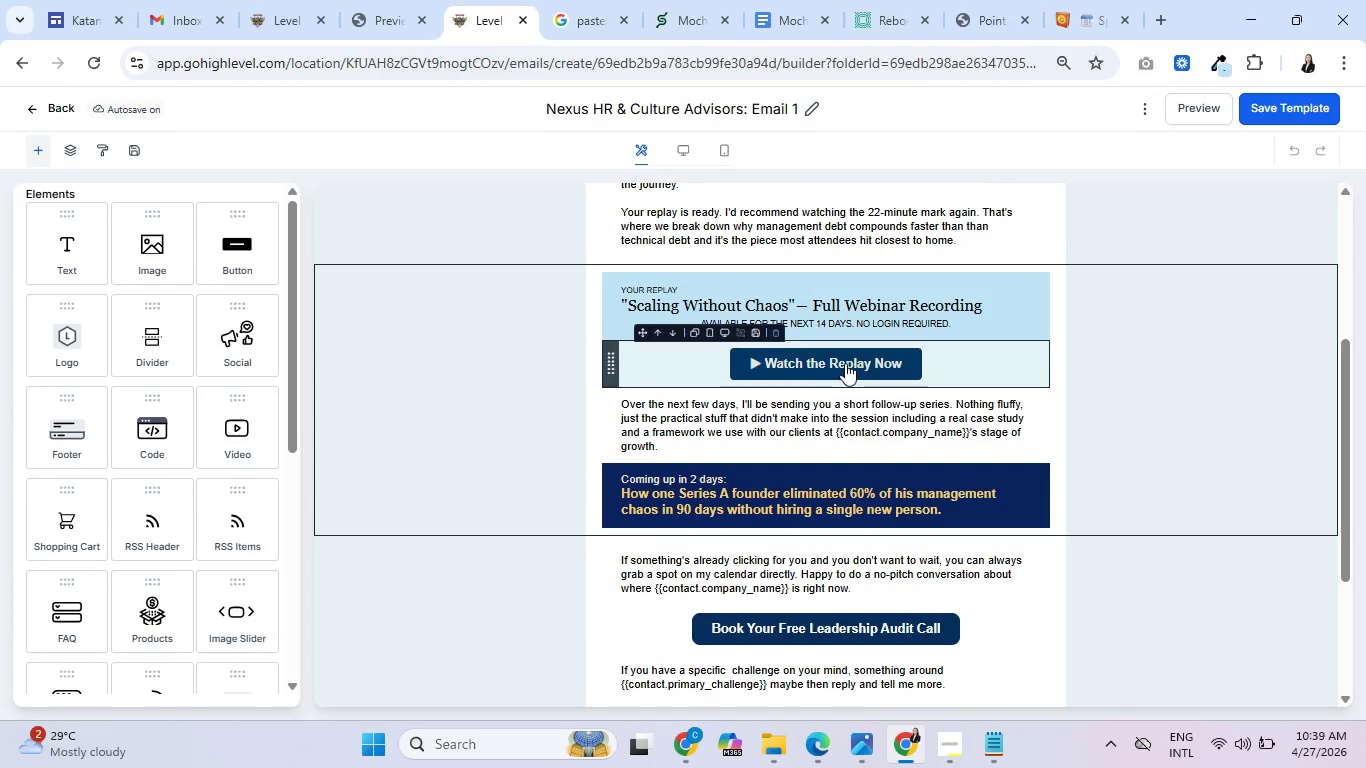 
left_click([846, 363])
 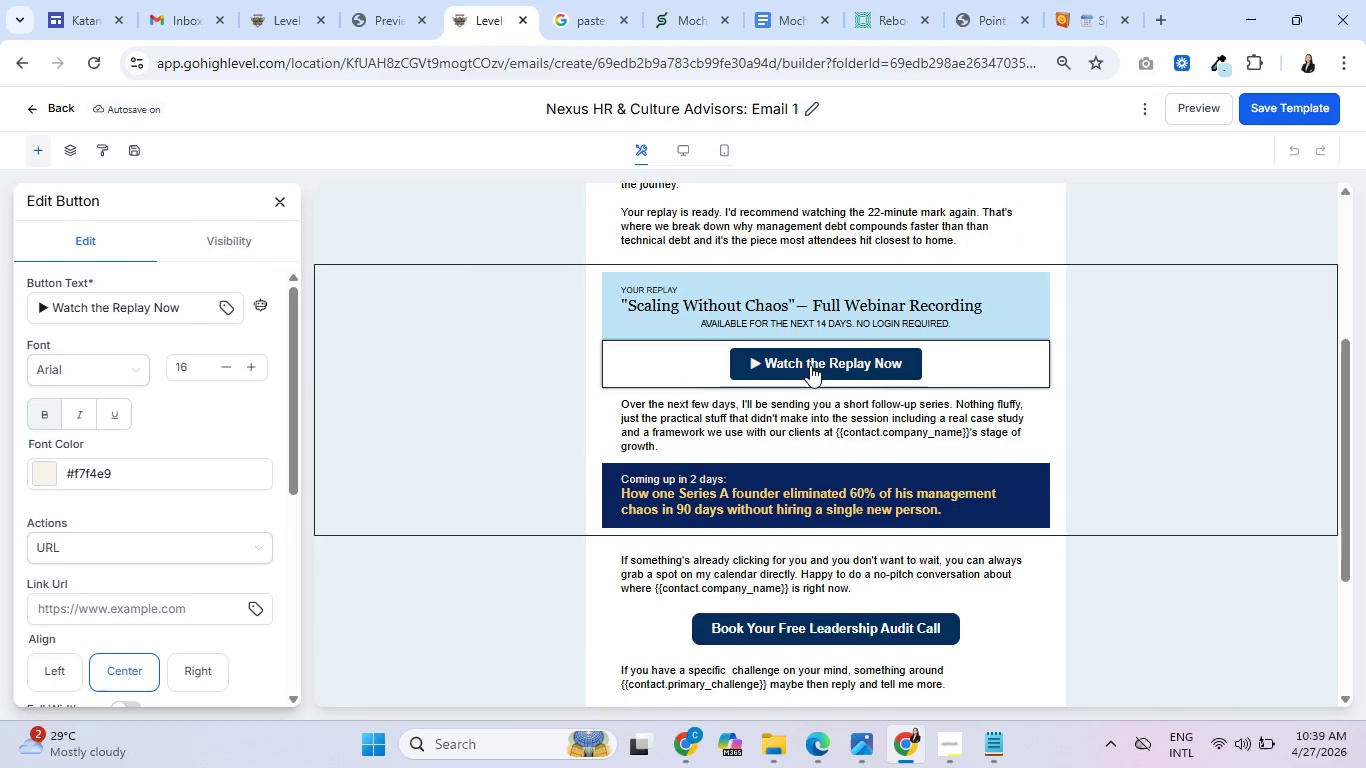 
scroll: coordinate [179, 436], scroll_direction: down, amount: 3.0
 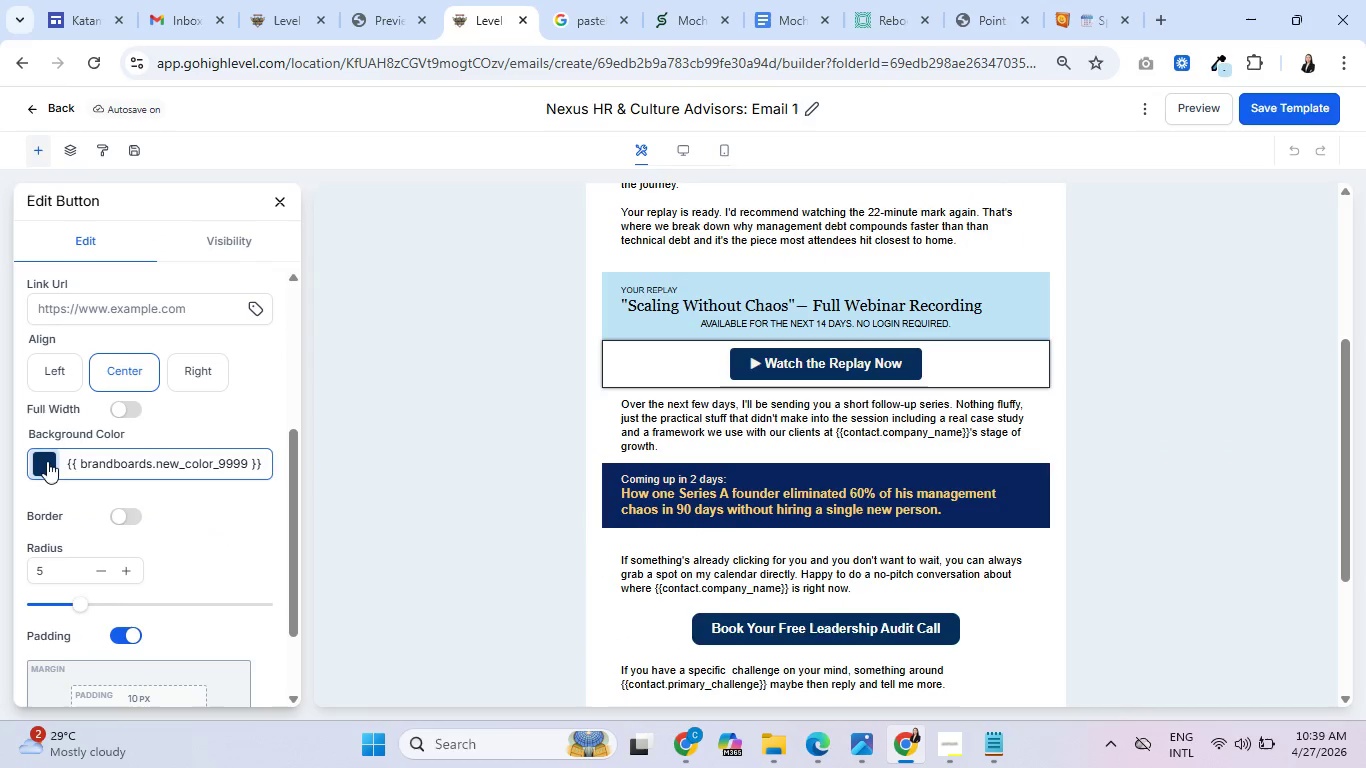 
left_click([46, 461])
 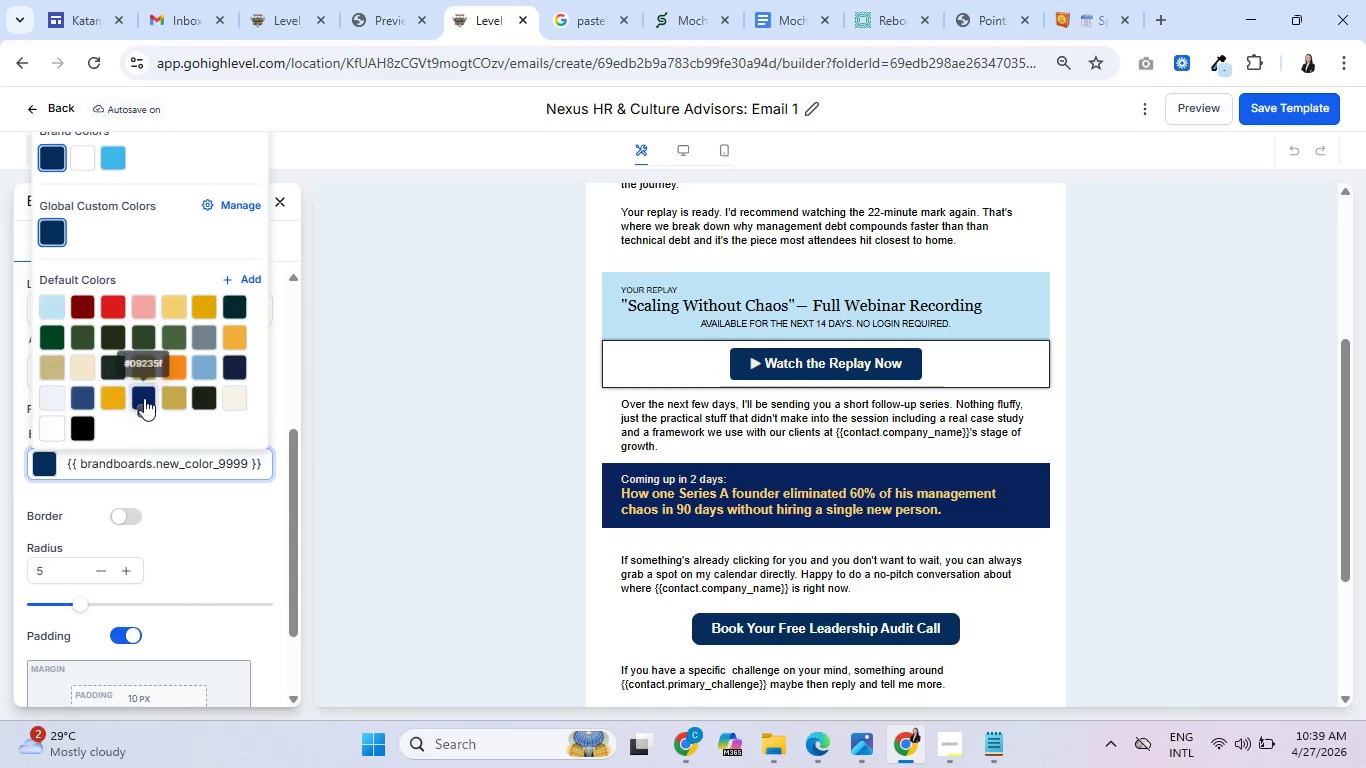 
left_click([144, 398])
 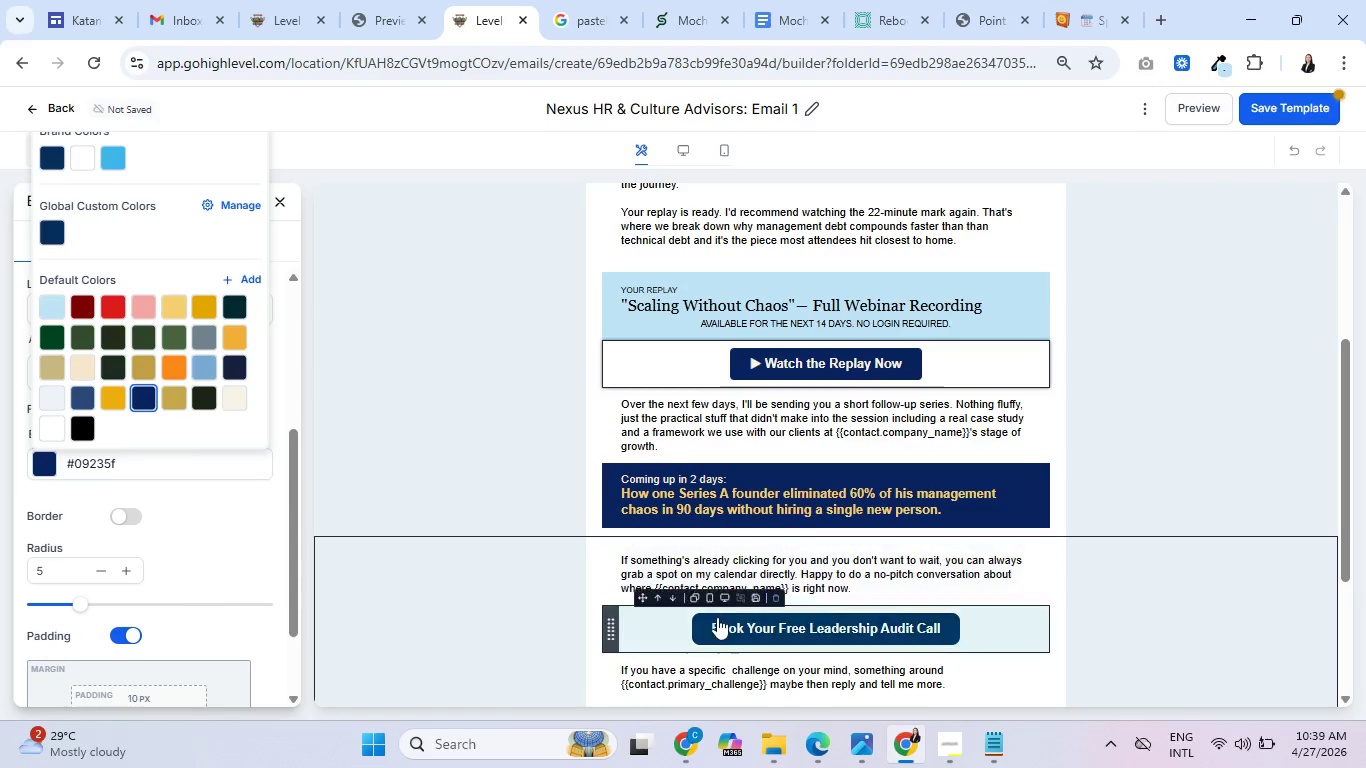 
left_click([709, 629])
 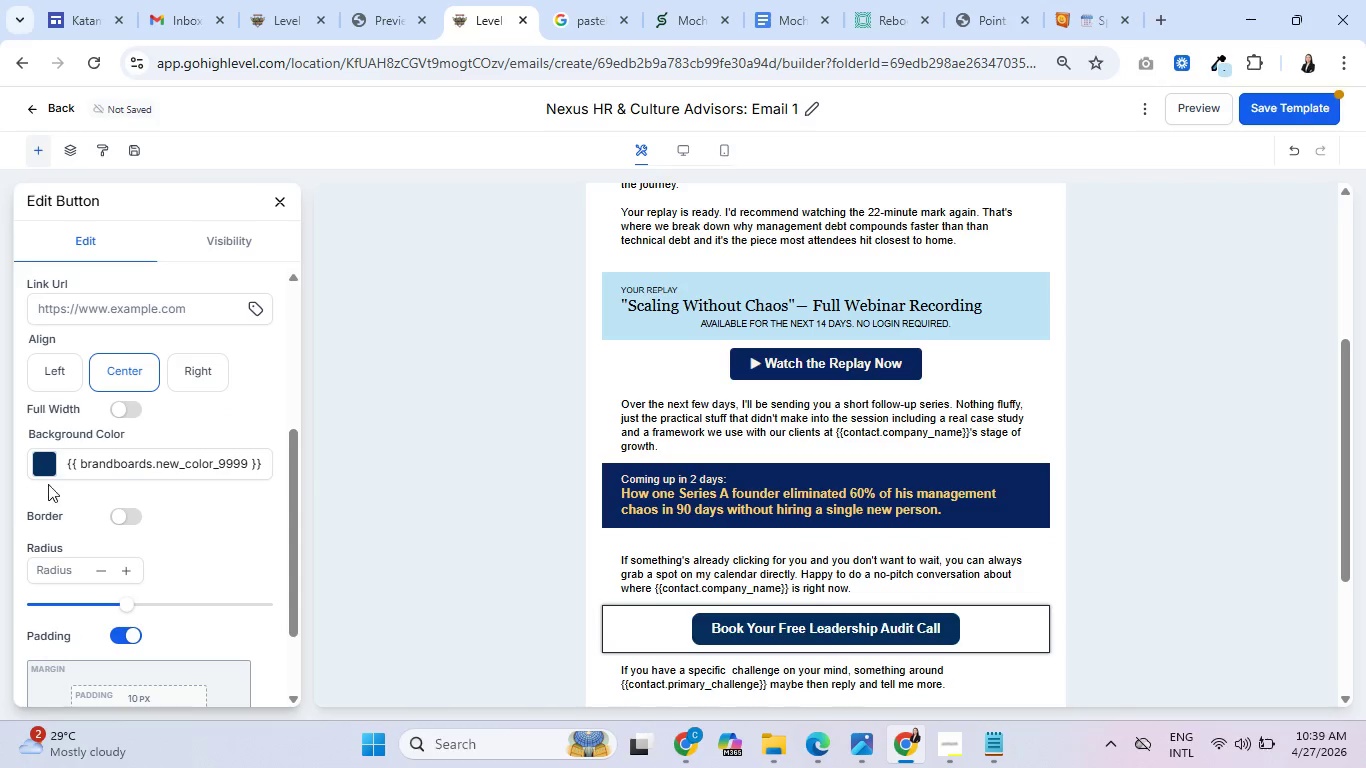 
left_click([42, 457])
 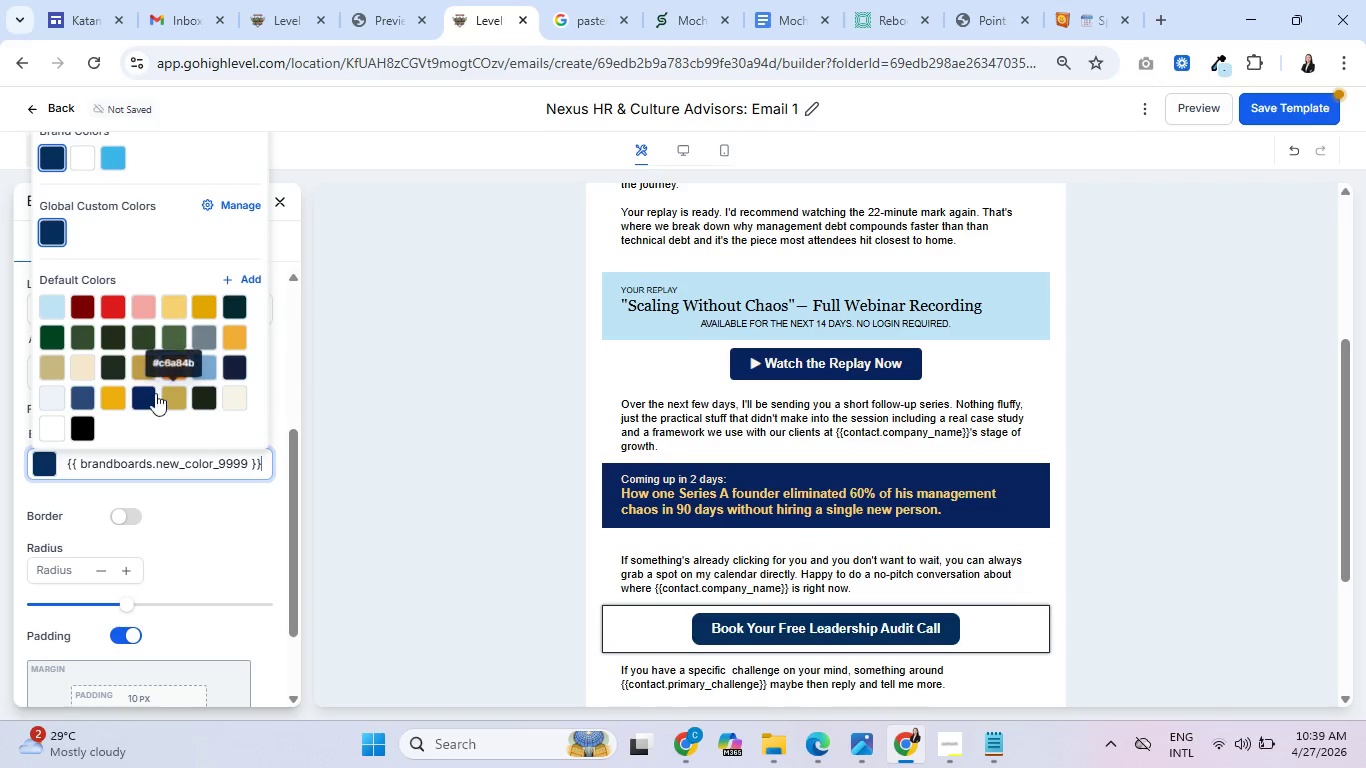 
left_click([147, 393])